 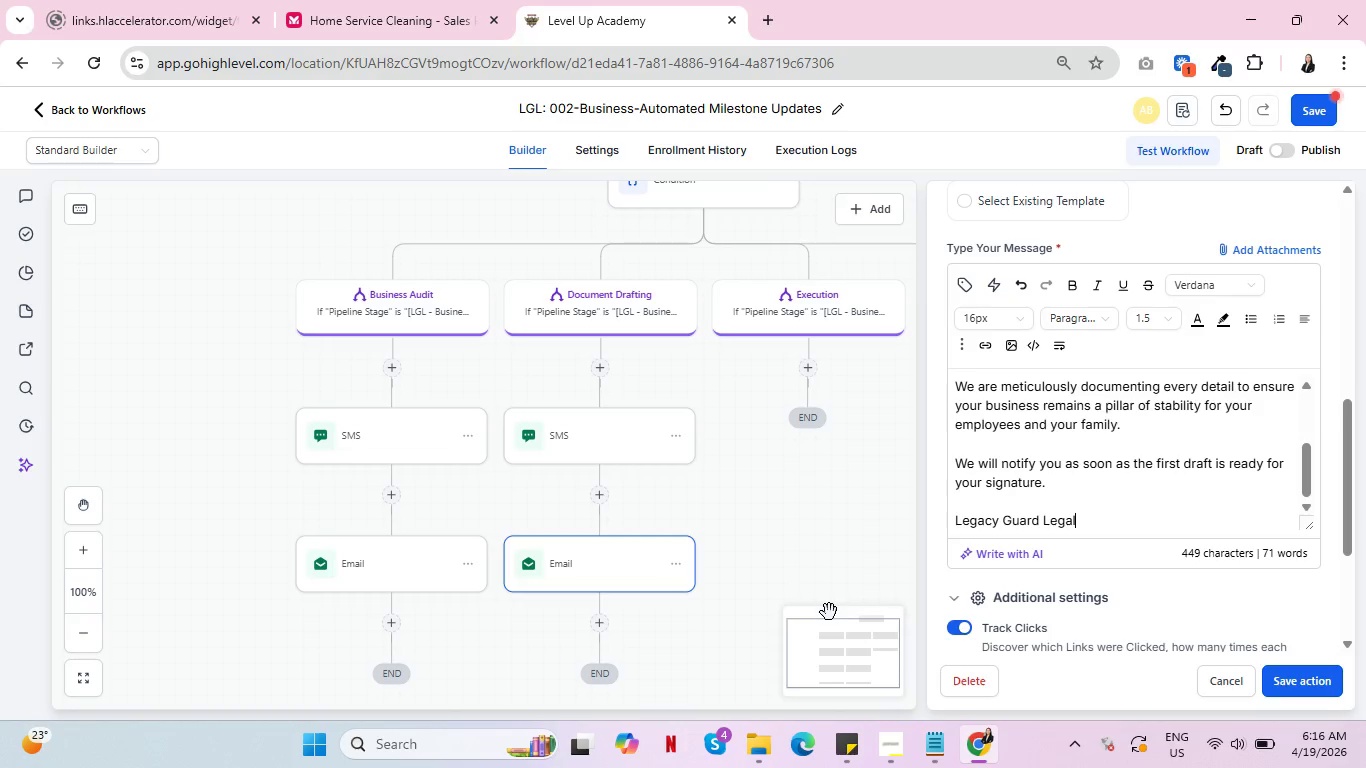 
scroll: coordinate [1146, 458], scroll_direction: up, amount: 5.0
 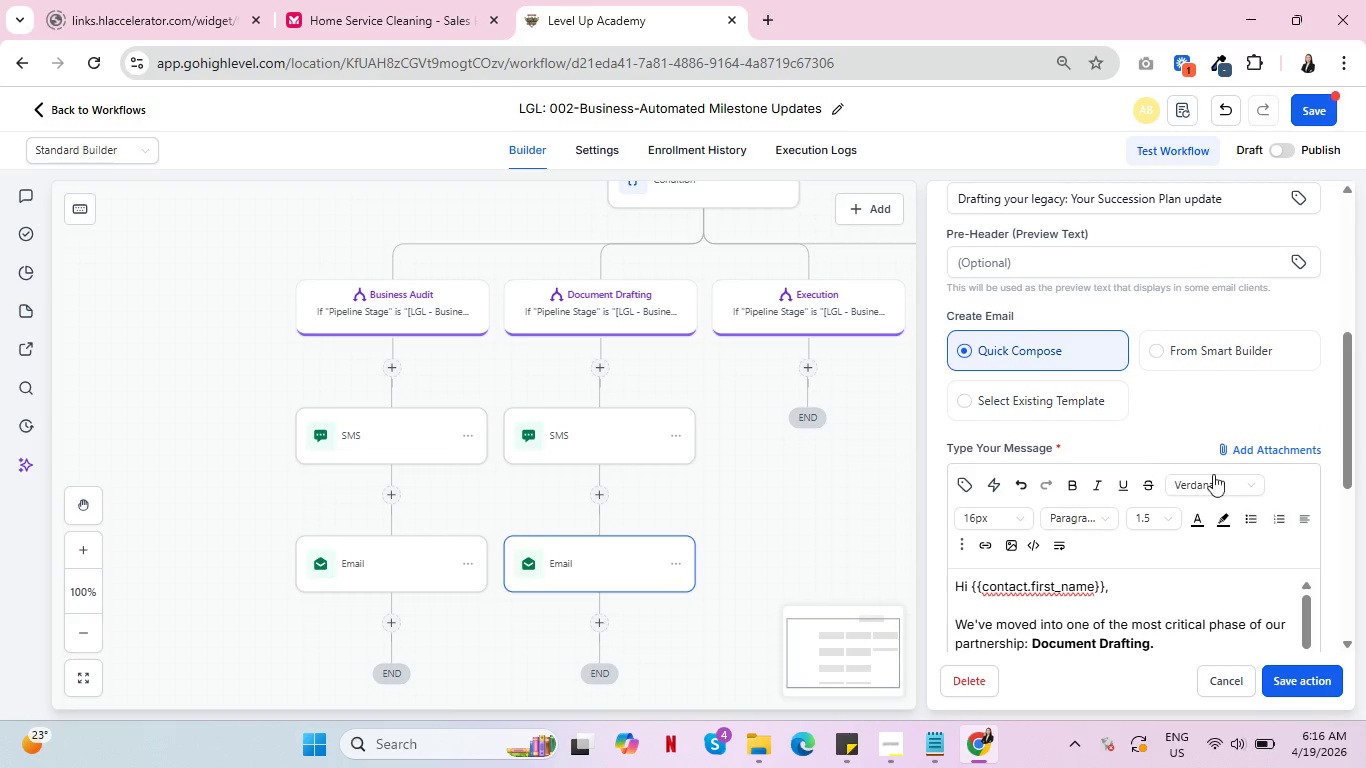 
scroll: coordinate [1224, 482], scroll_direction: down, amount: 2.0
 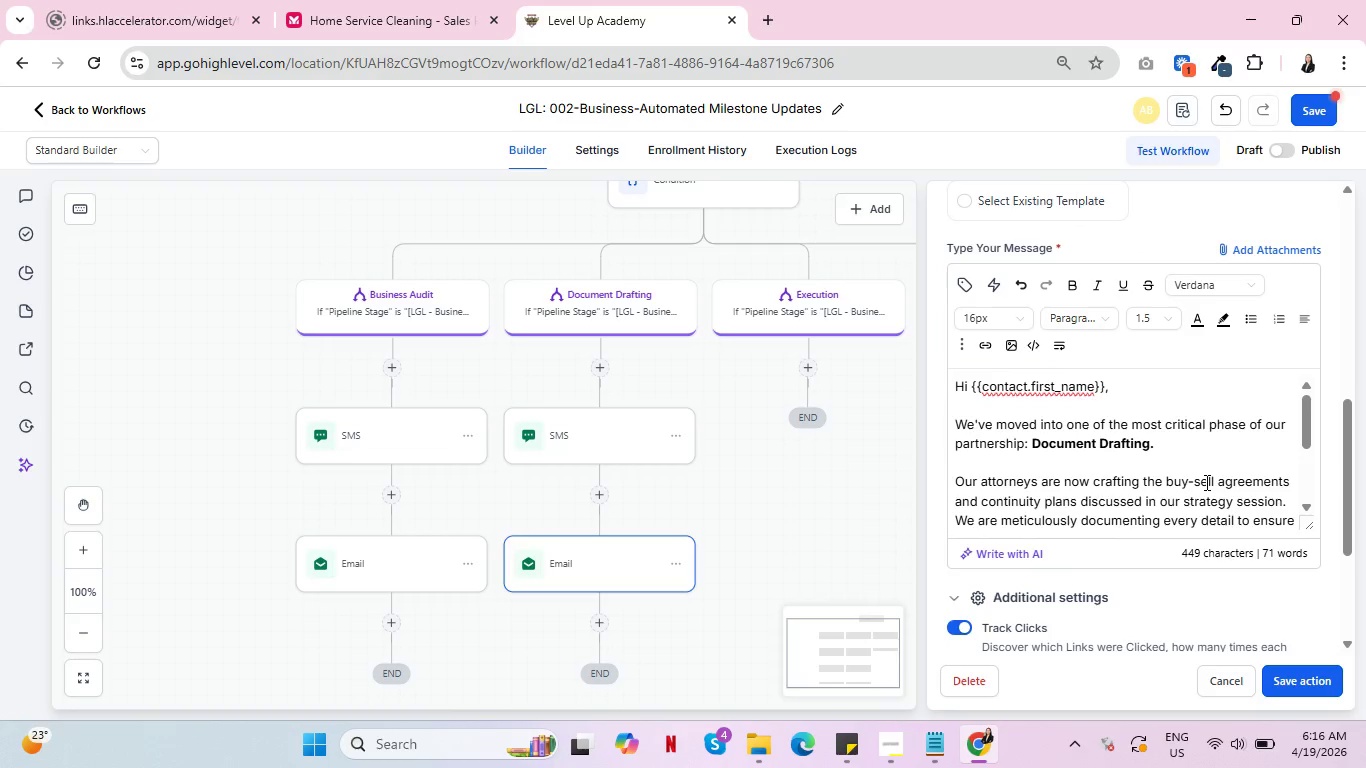 
wait(7.76)
 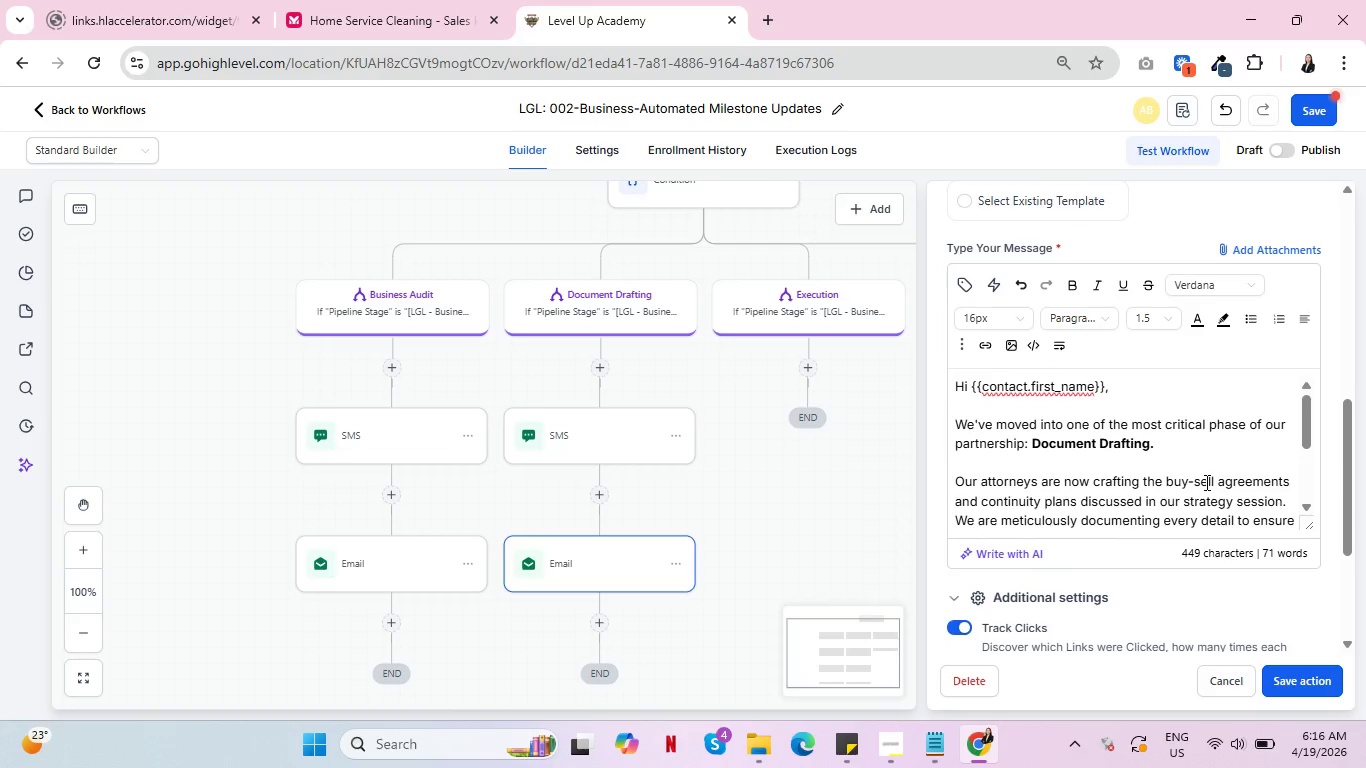 
scroll: coordinate [1180, 485], scroll_direction: down, amount: 2.0
 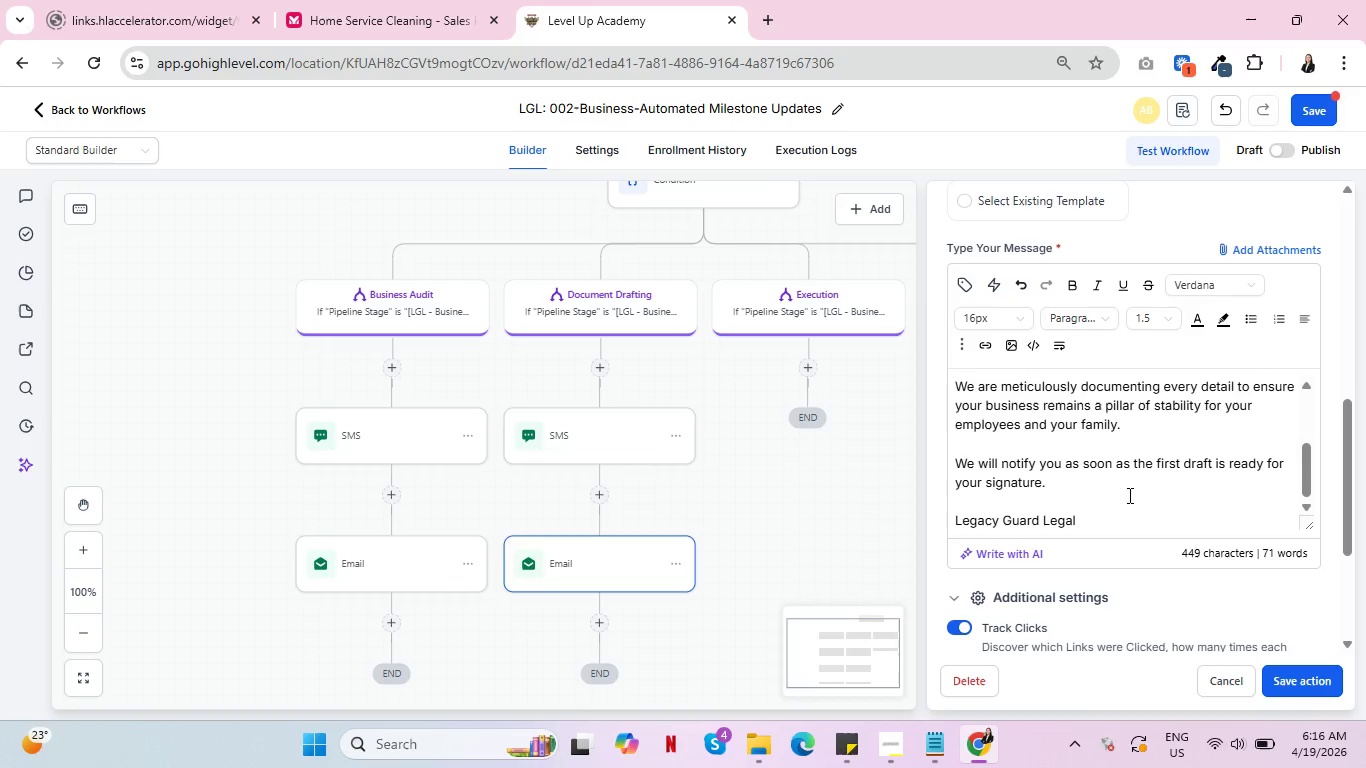 
left_click([1302, 682])
 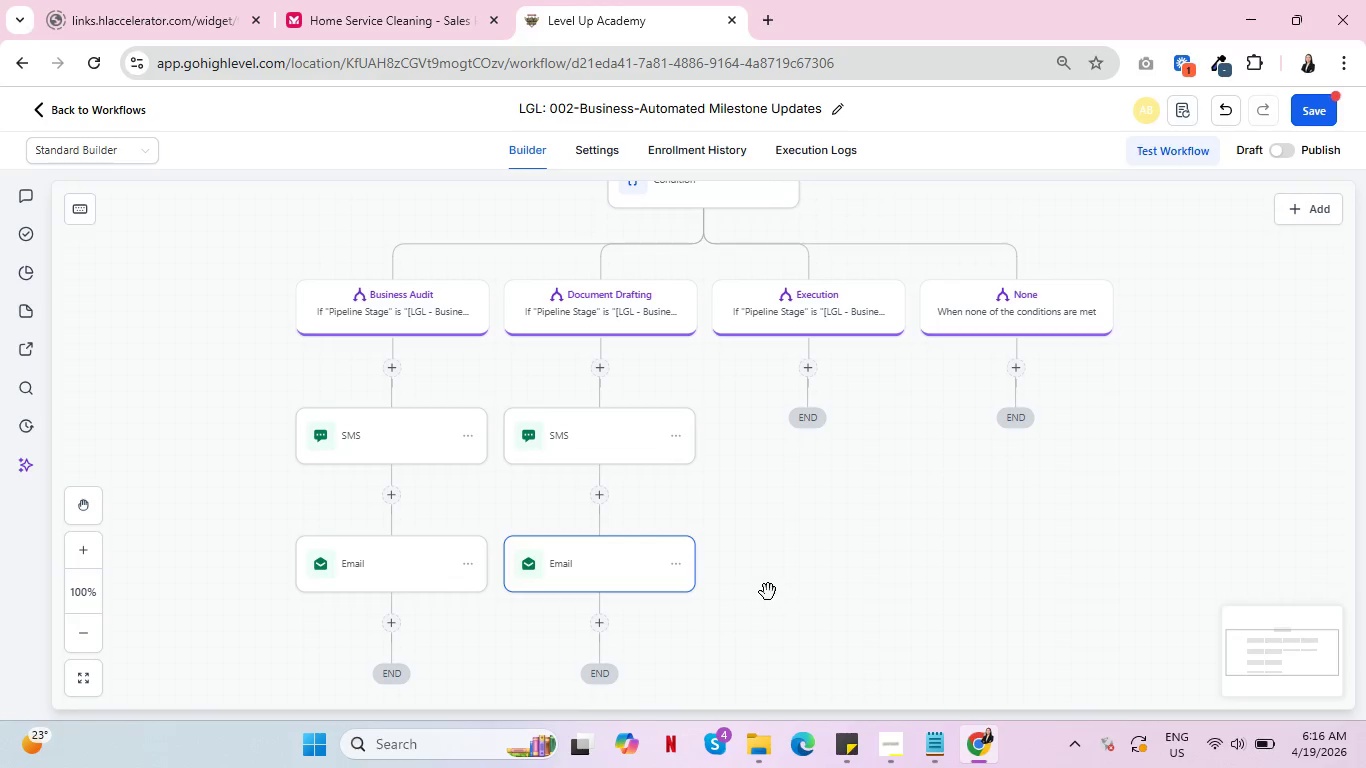 
left_click([811, 370])
 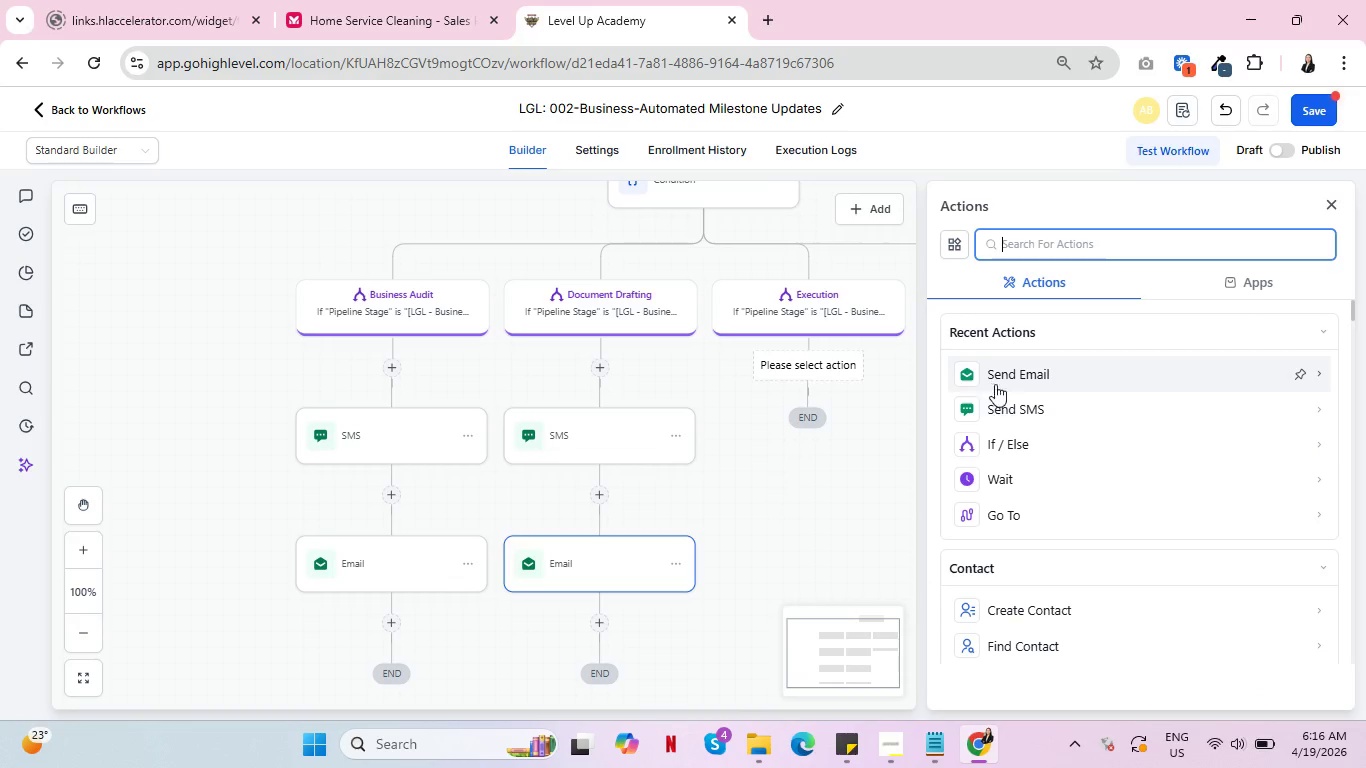 
left_click([1031, 411])
 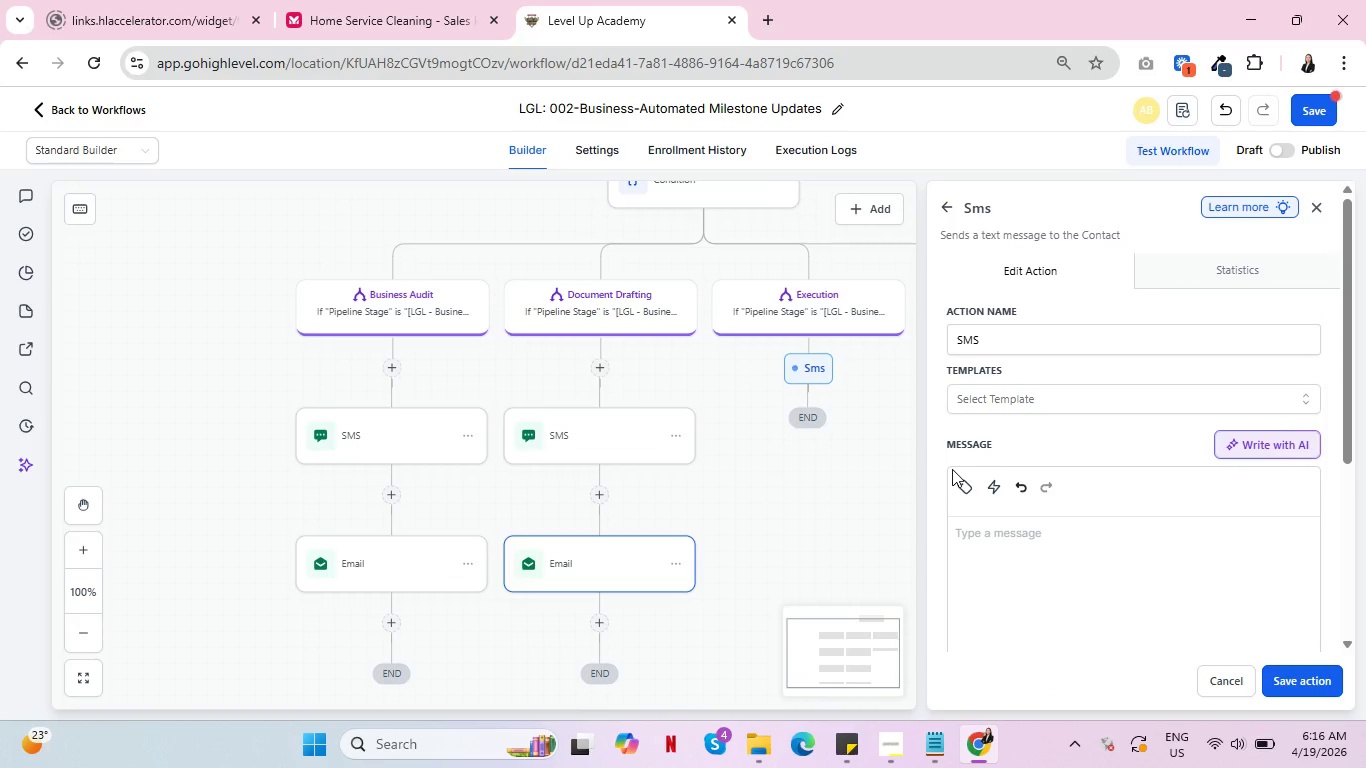 
wait(6.47)
 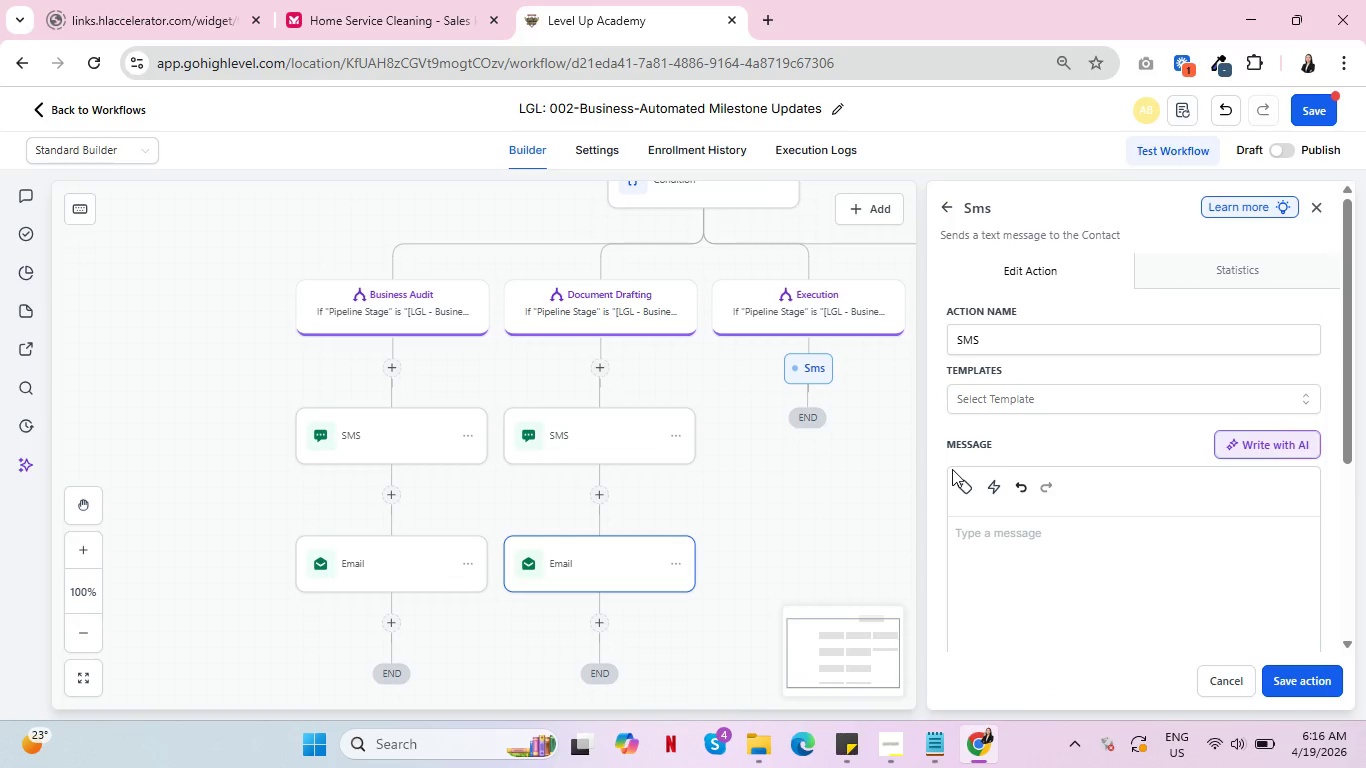 
left_click([1082, 559])
 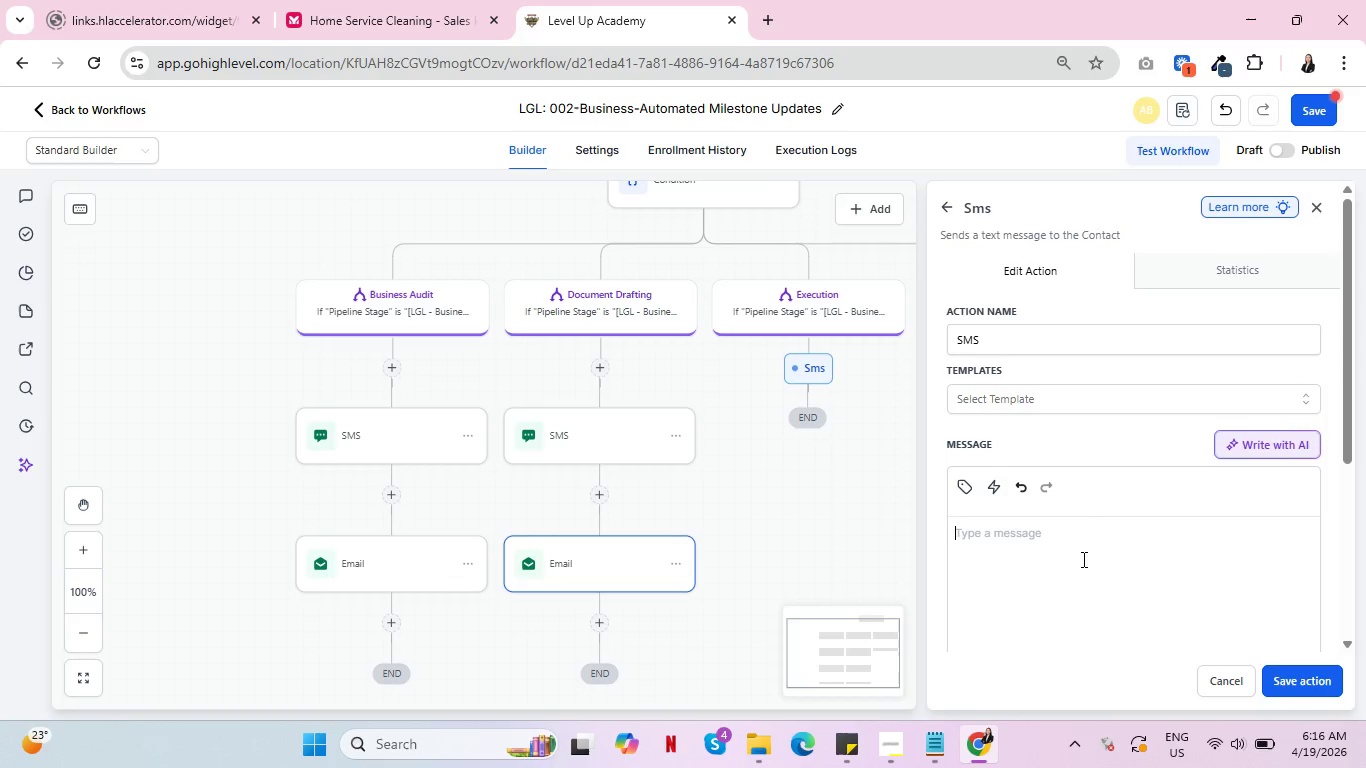 
wait(7.31)
 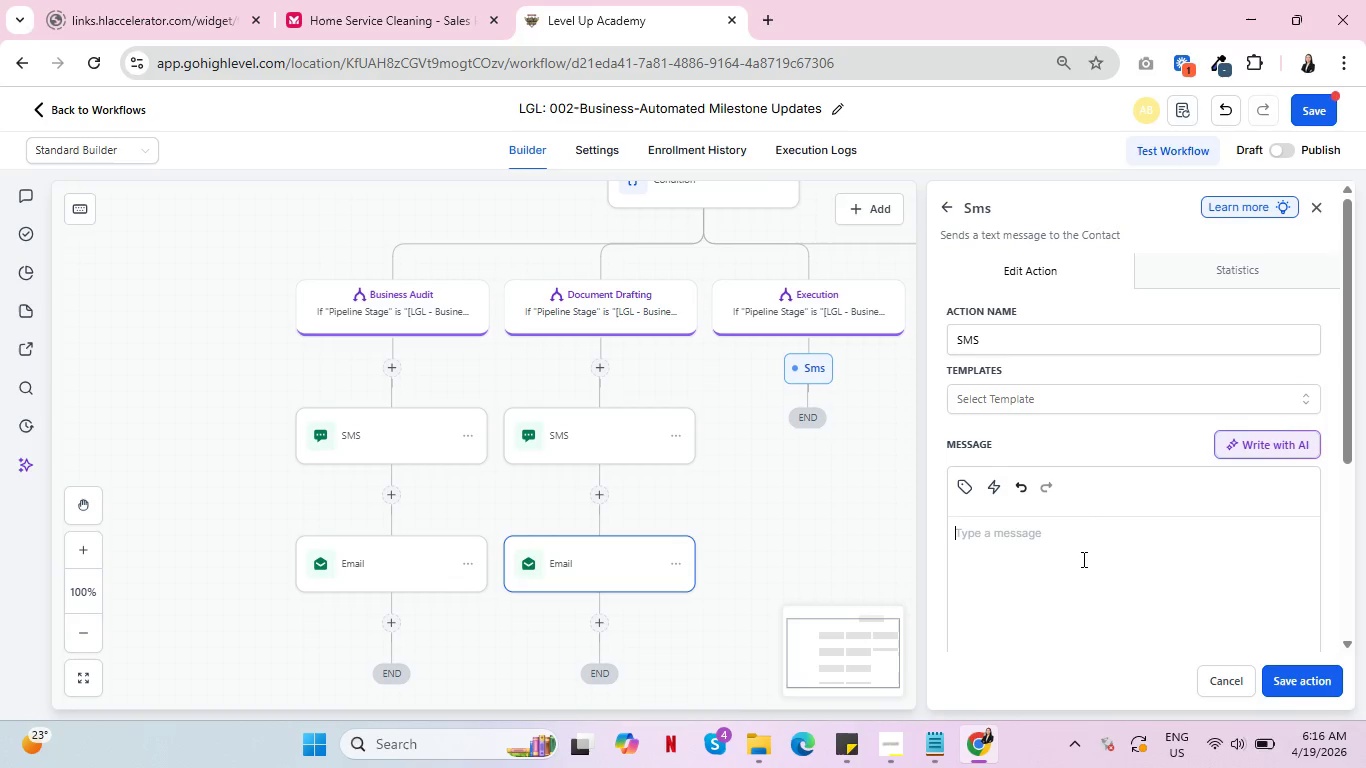 
left_click([1242, 688])
 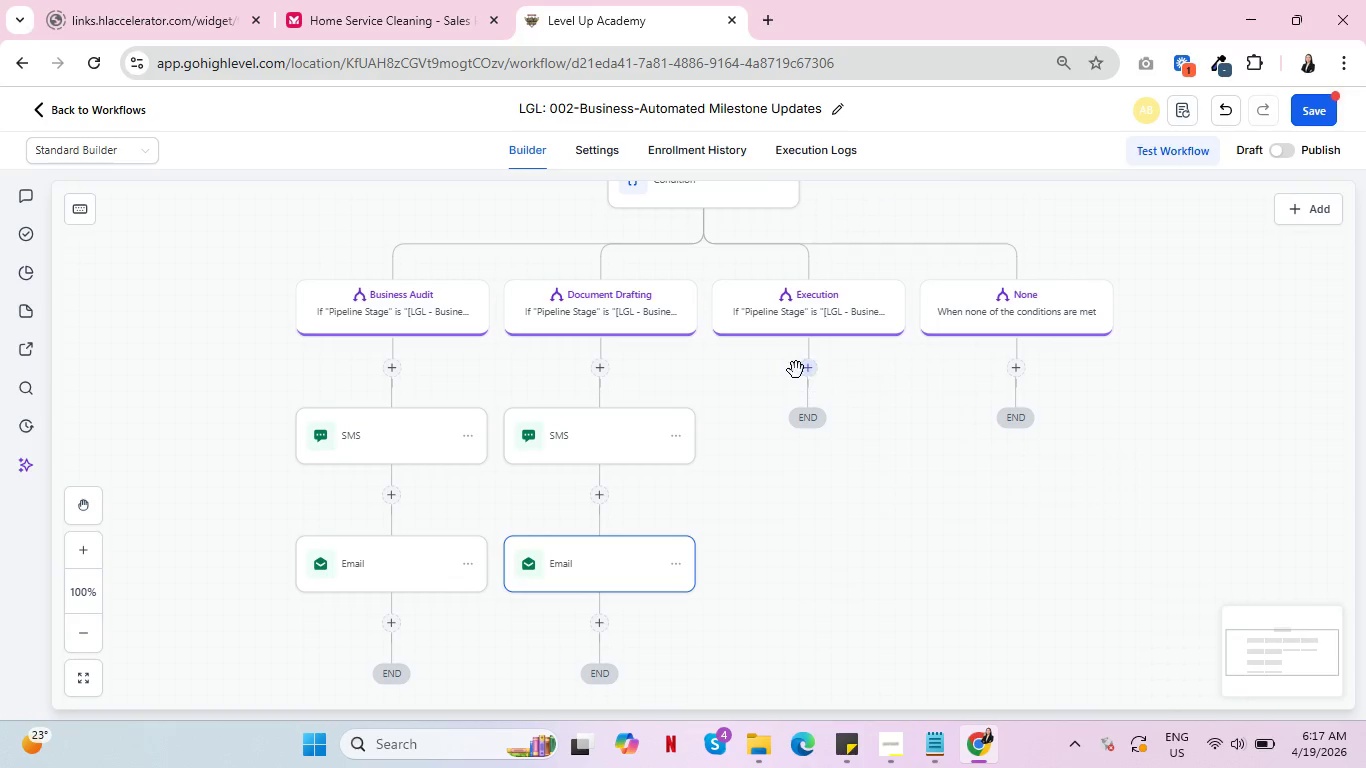 
left_click([805, 368])
 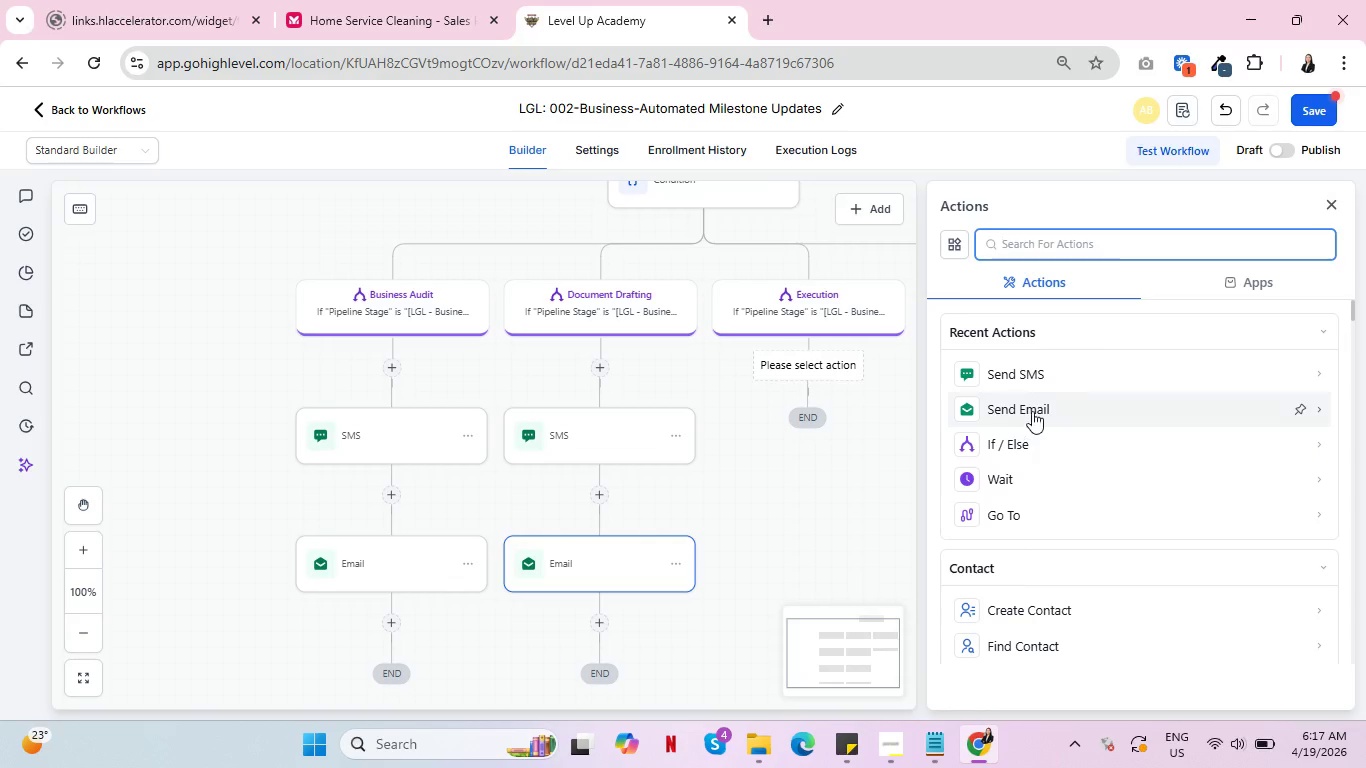 
left_click([1039, 372])
 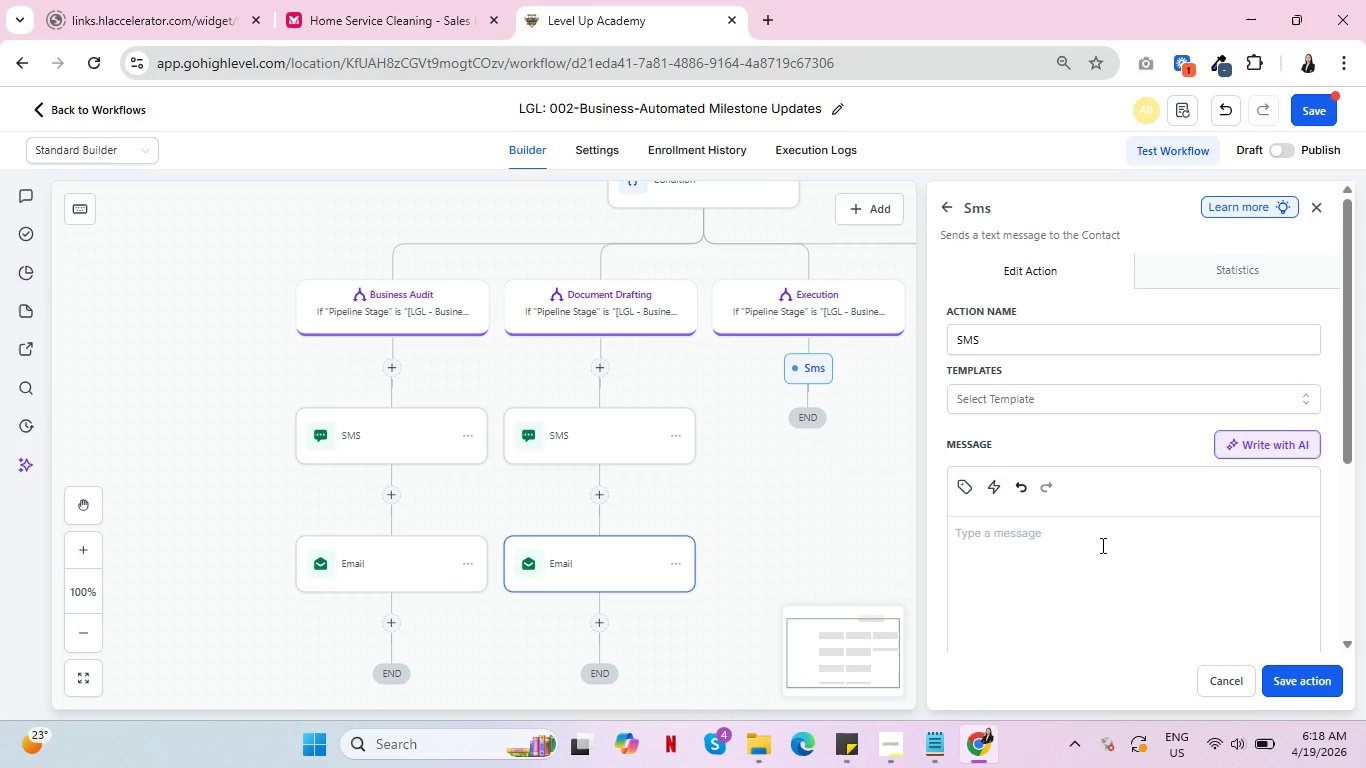 
wait(85.17)
 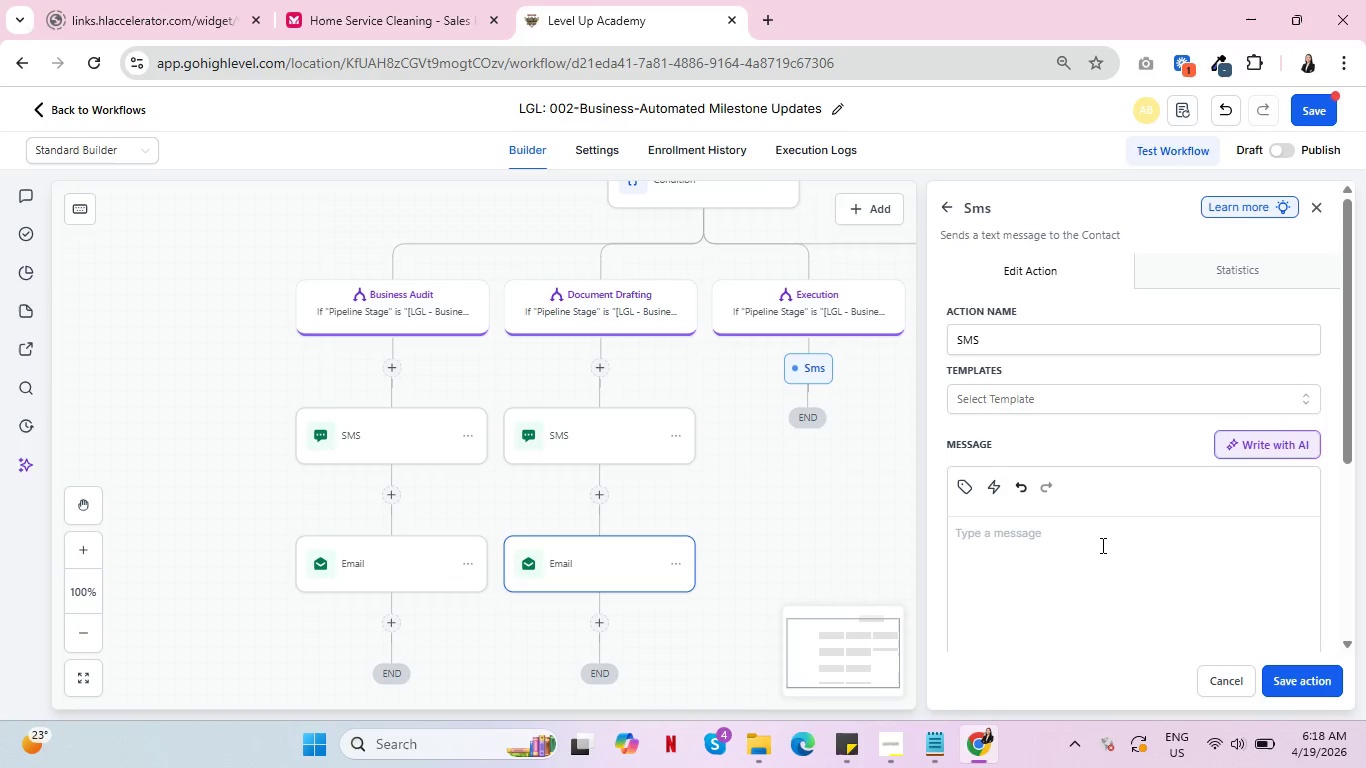 
left_click([1051, 536])
 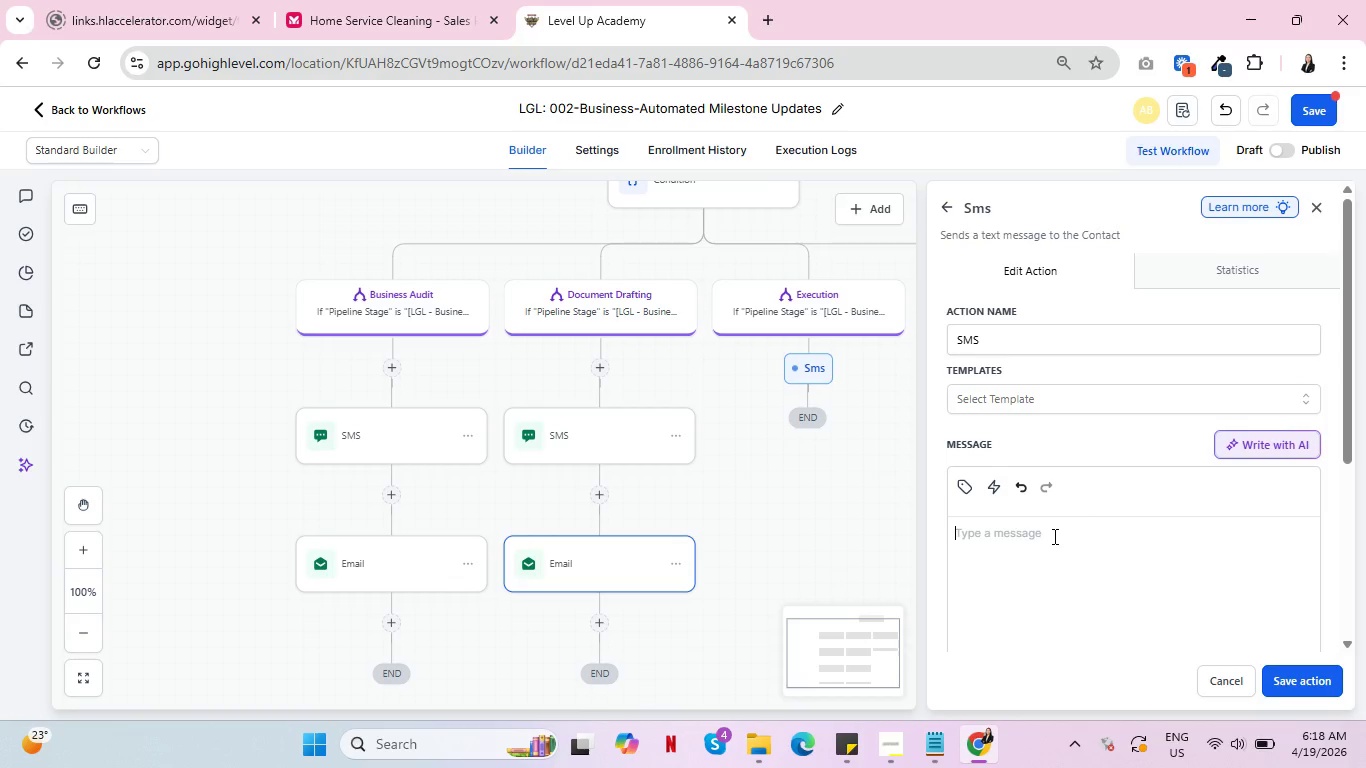 
wait(11.94)
 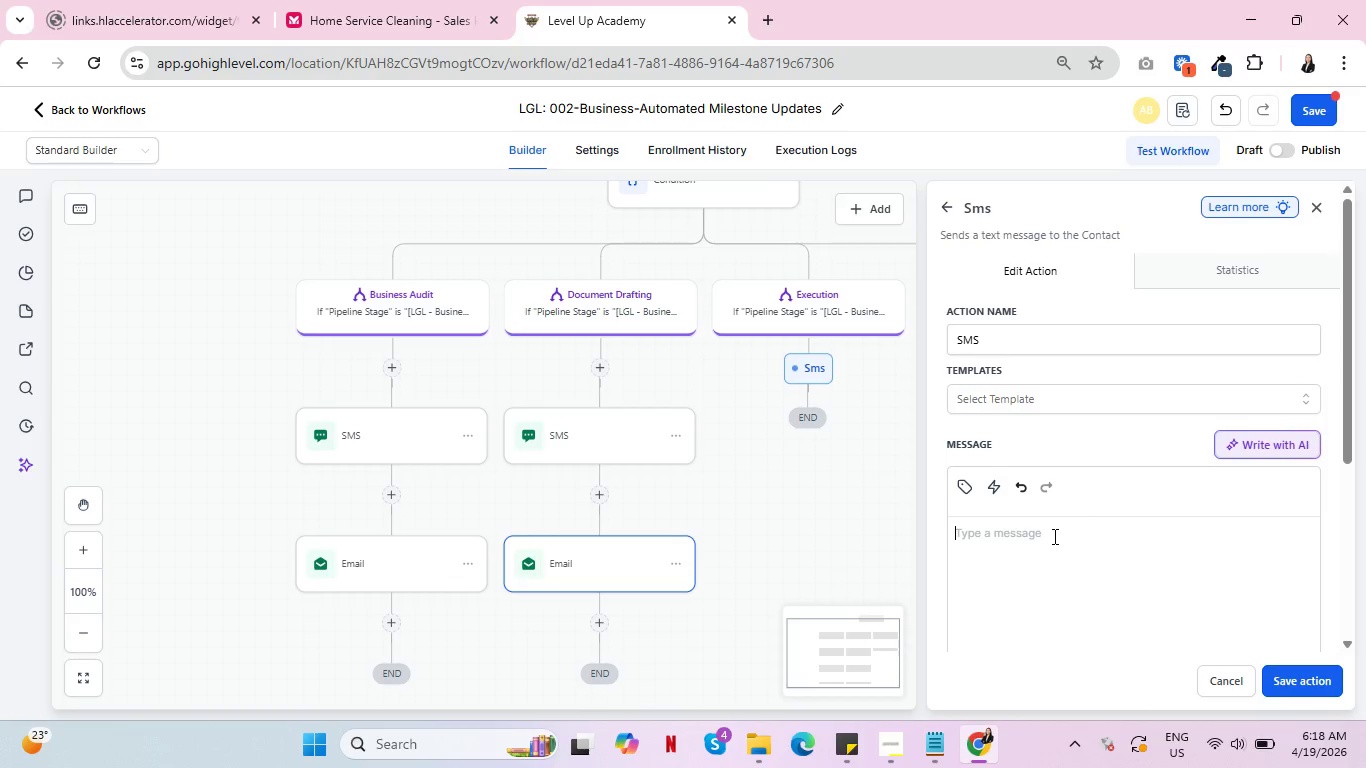 
left_click([1238, 681])
 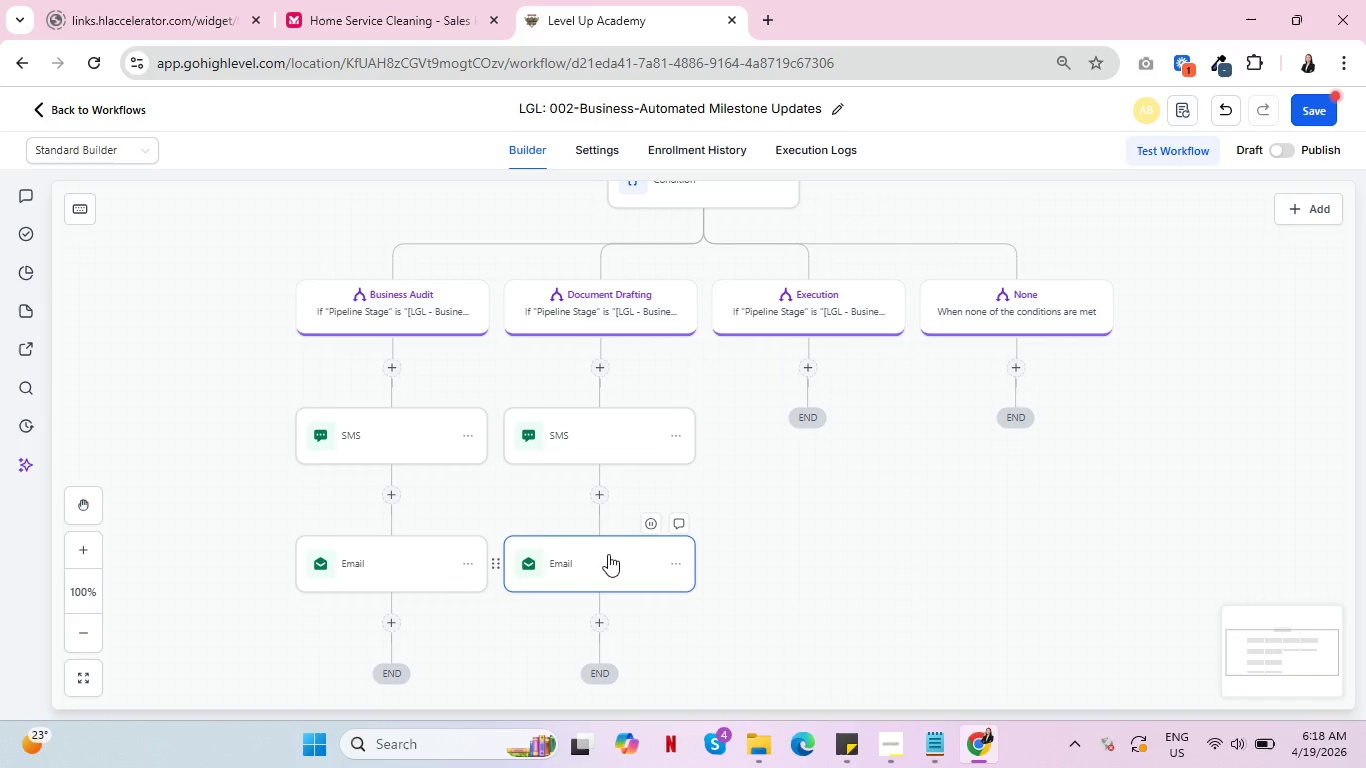 
scroll: coordinate [803, 577], scroll_direction: down, amount: 2.0
 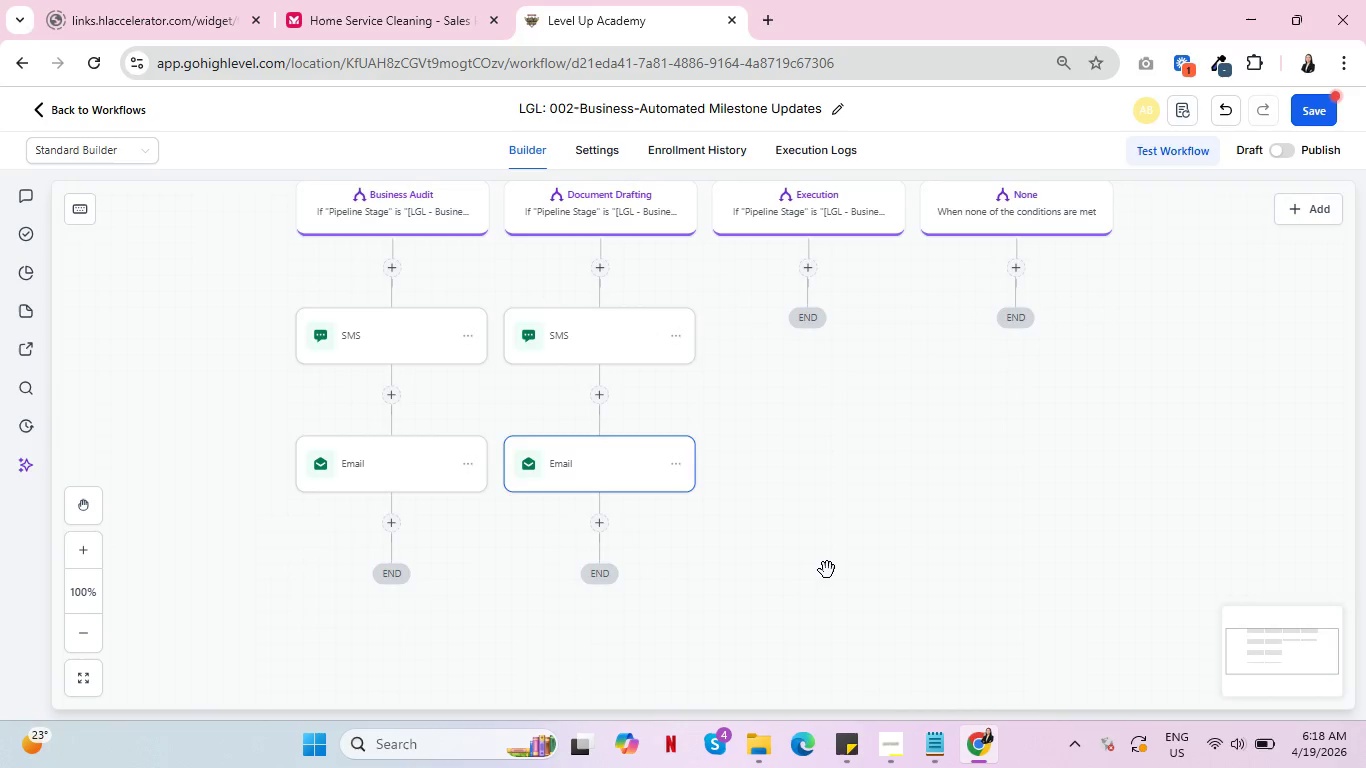 
scroll: coordinate [827, 570], scroll_direction: up, amount: 1.0
 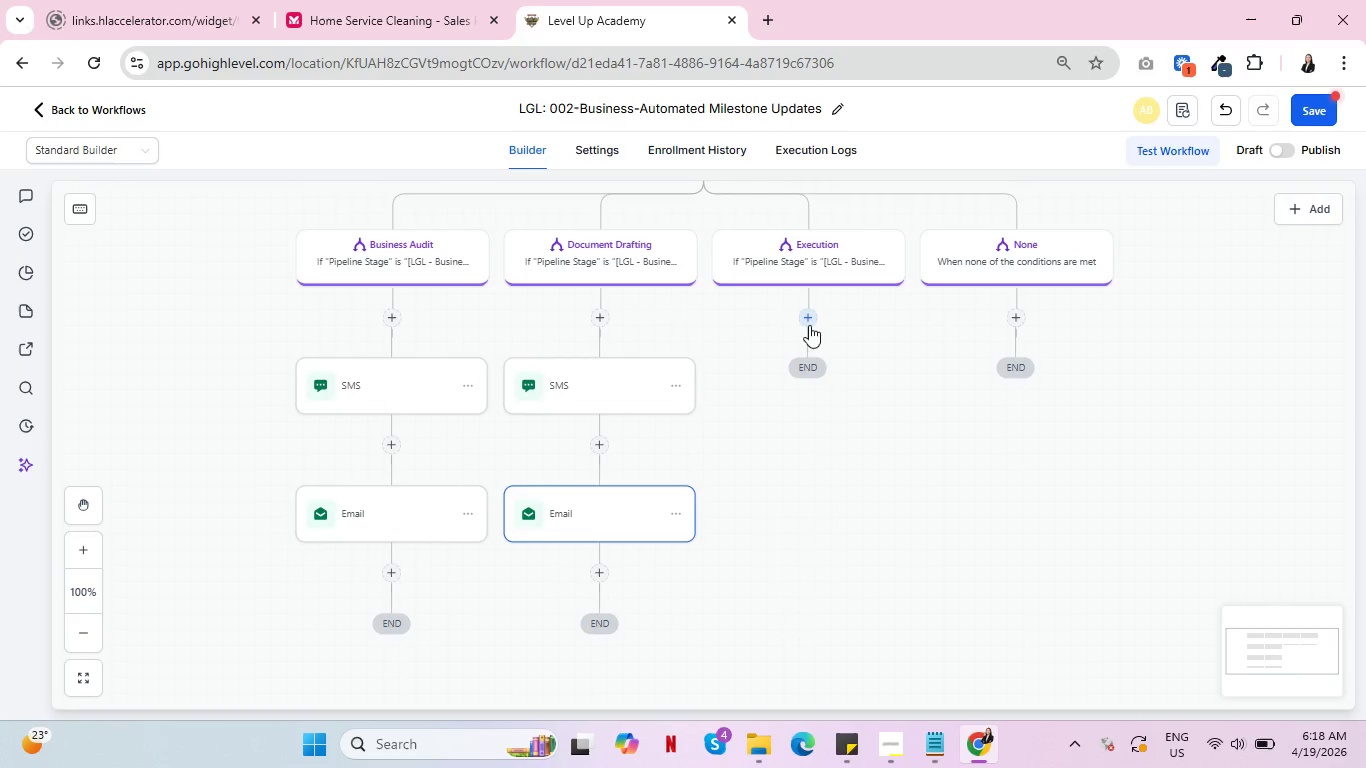 
left_click([813, 316])
 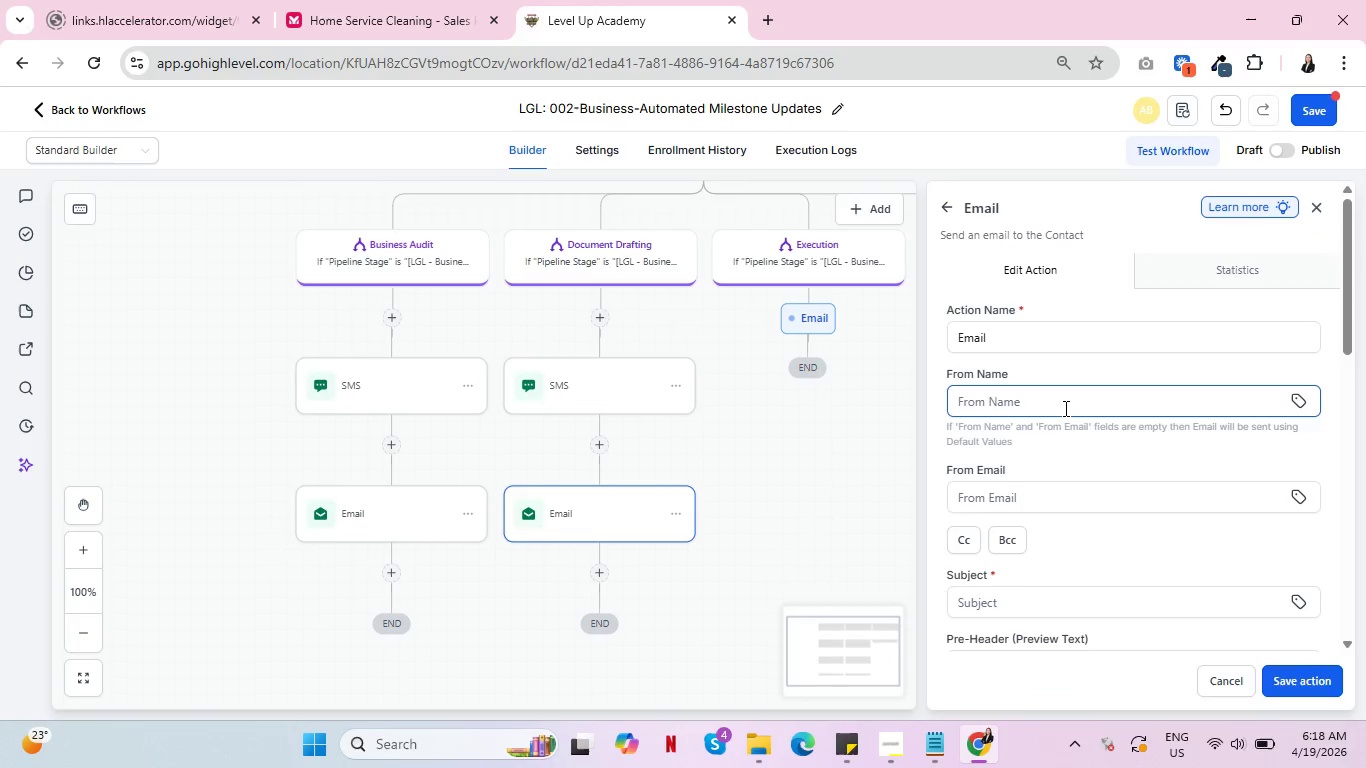 
wait(12.25)
 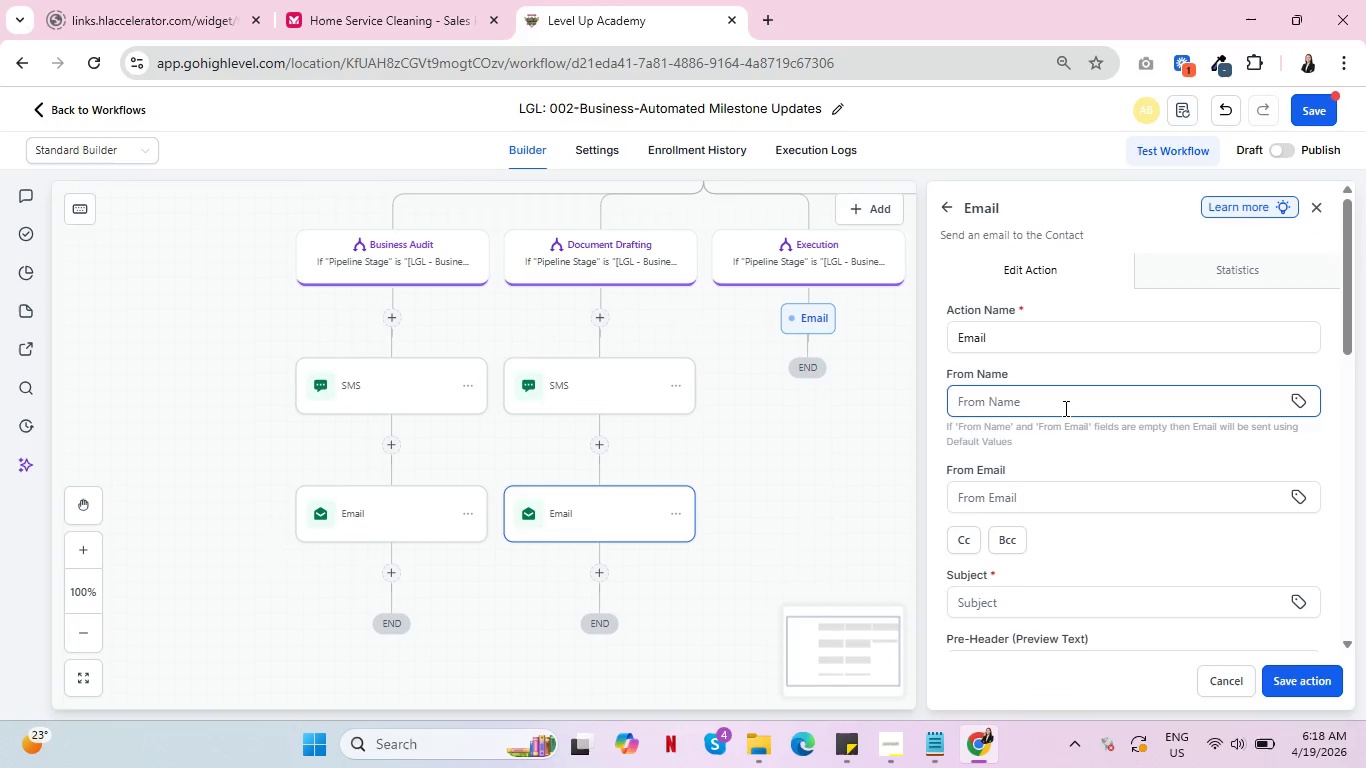 
scroll: coordinate [1041, 438], scroll_direction: down, amount: 1.0
 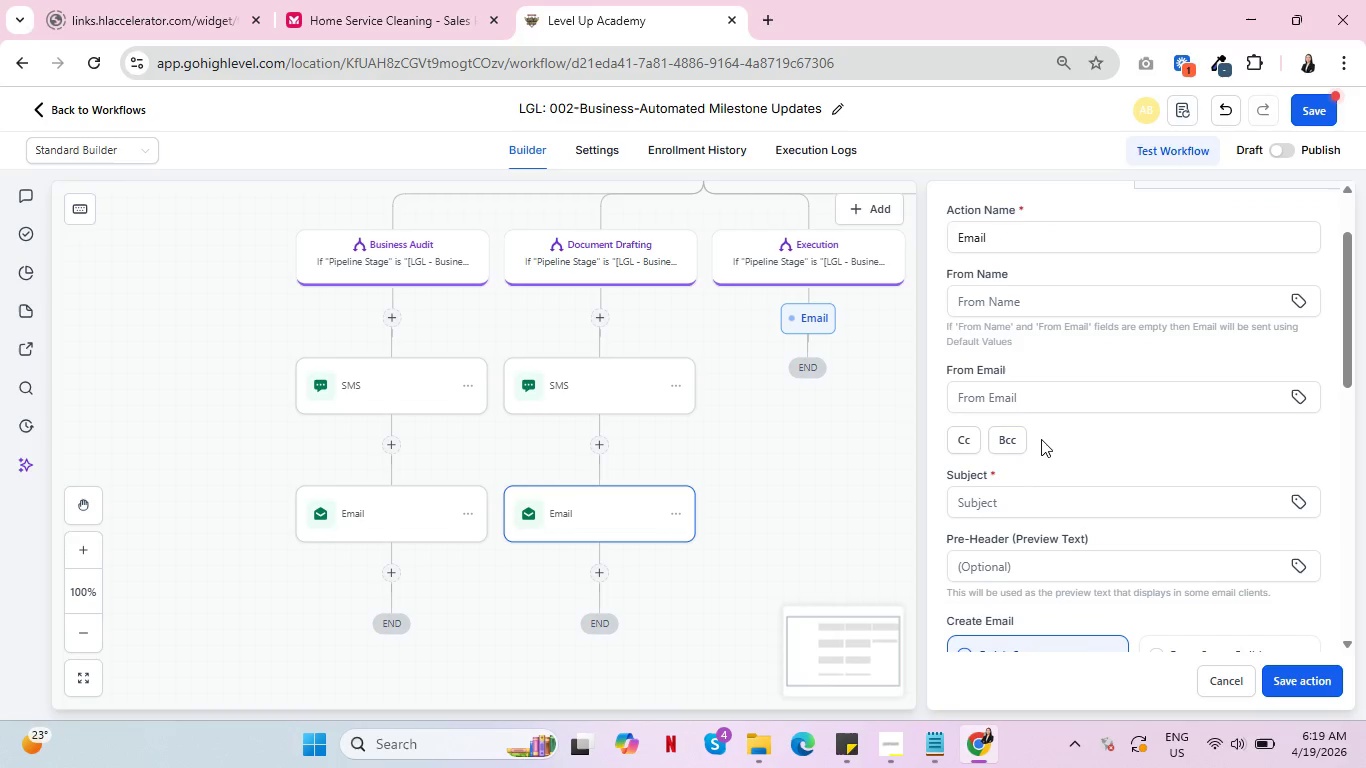 
wait(6.72)
 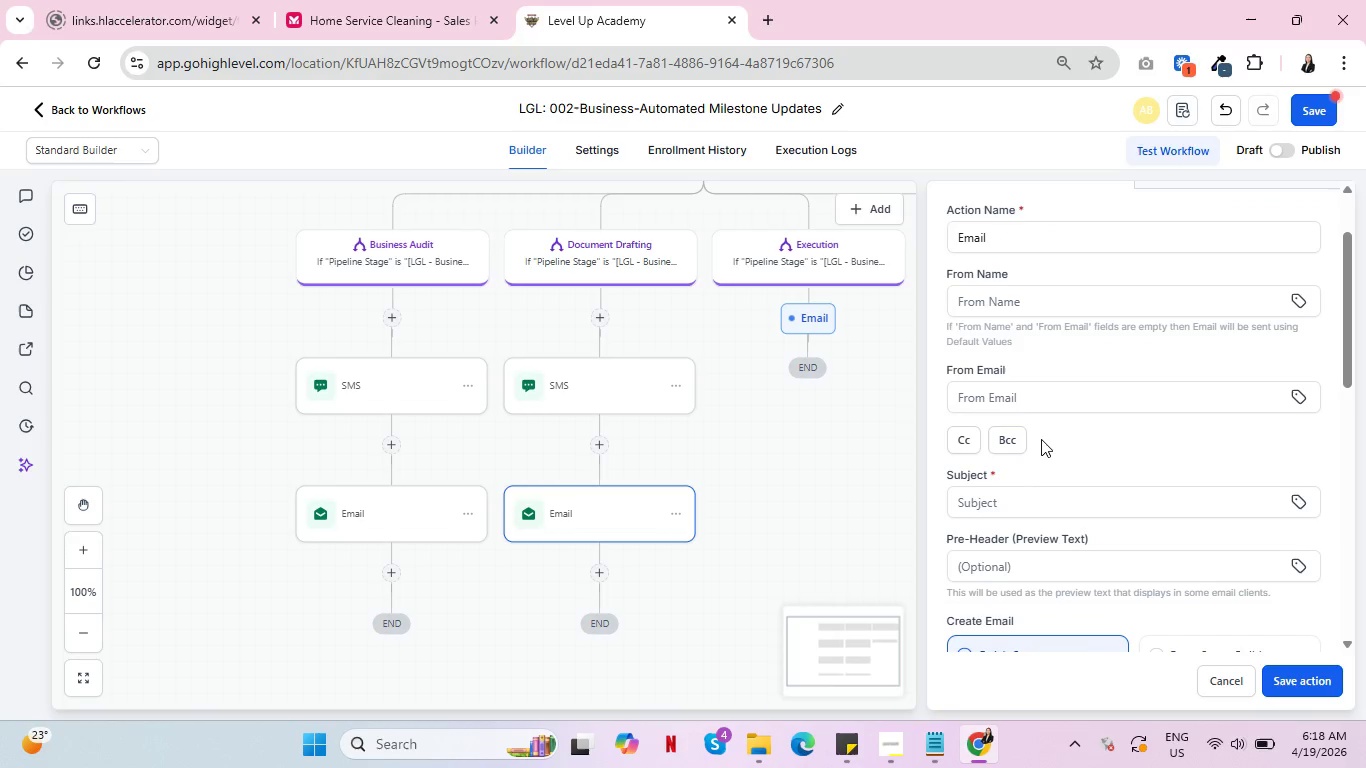 
scroll: coordinate [1041, 439], scroll_direction: down, amount: 2.0
 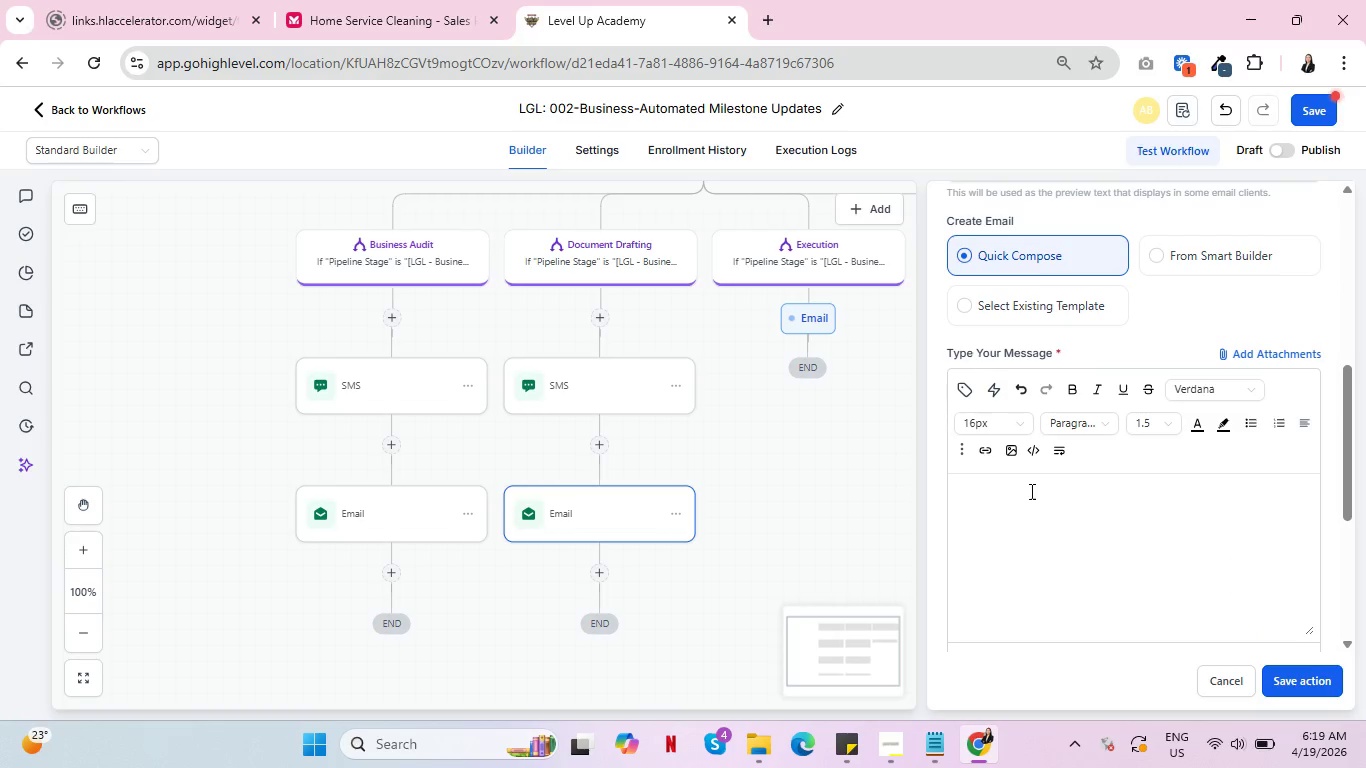 
scroll: coordinate [1030, 489], scroll_direction: up, amount: 3.0
 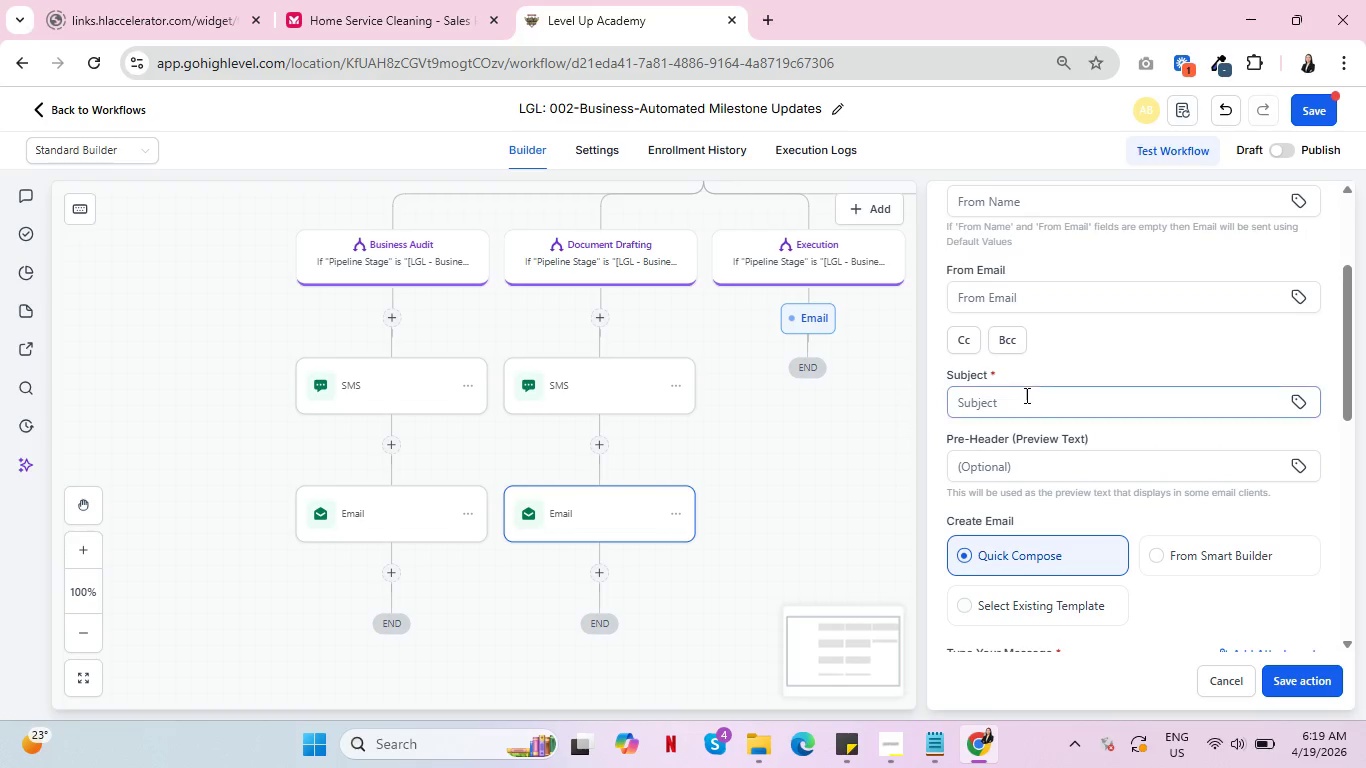 
left_click([1025, 392])
 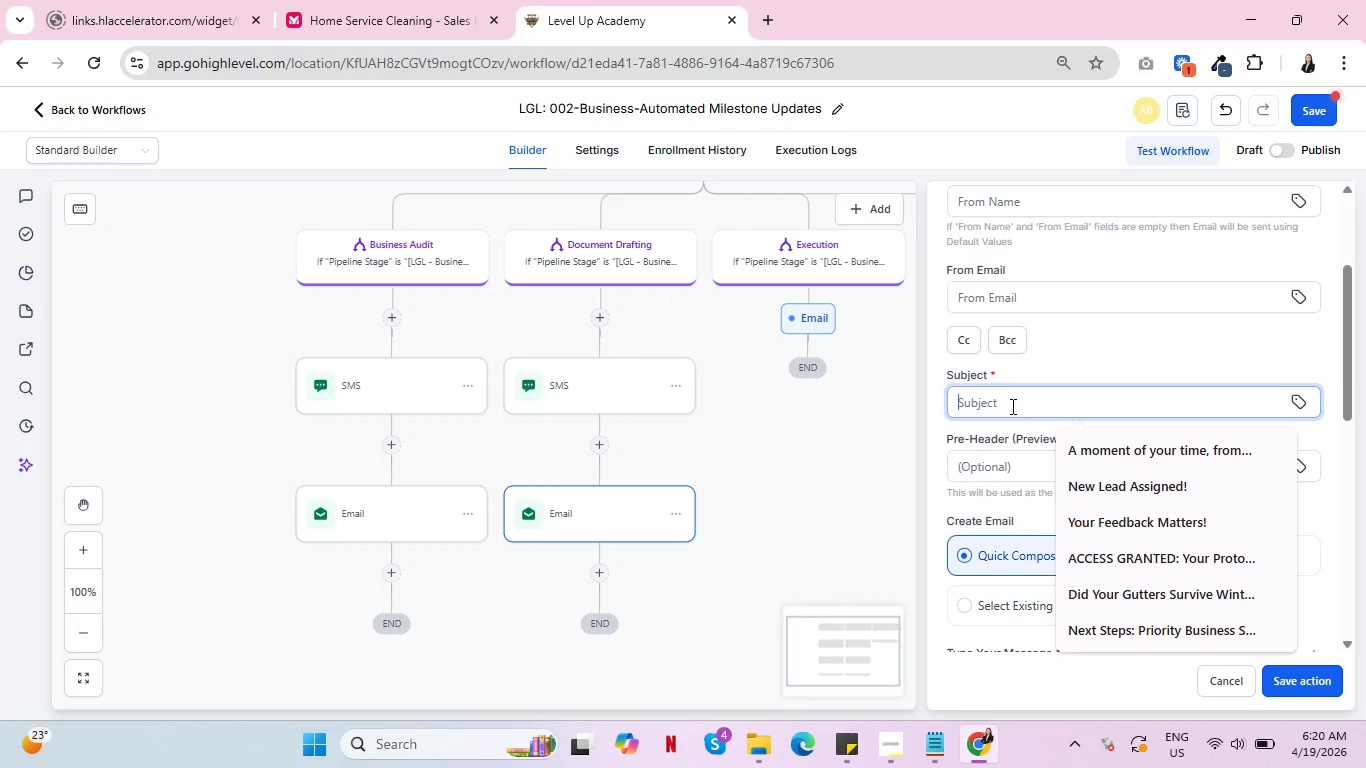 
wait(58.42)
 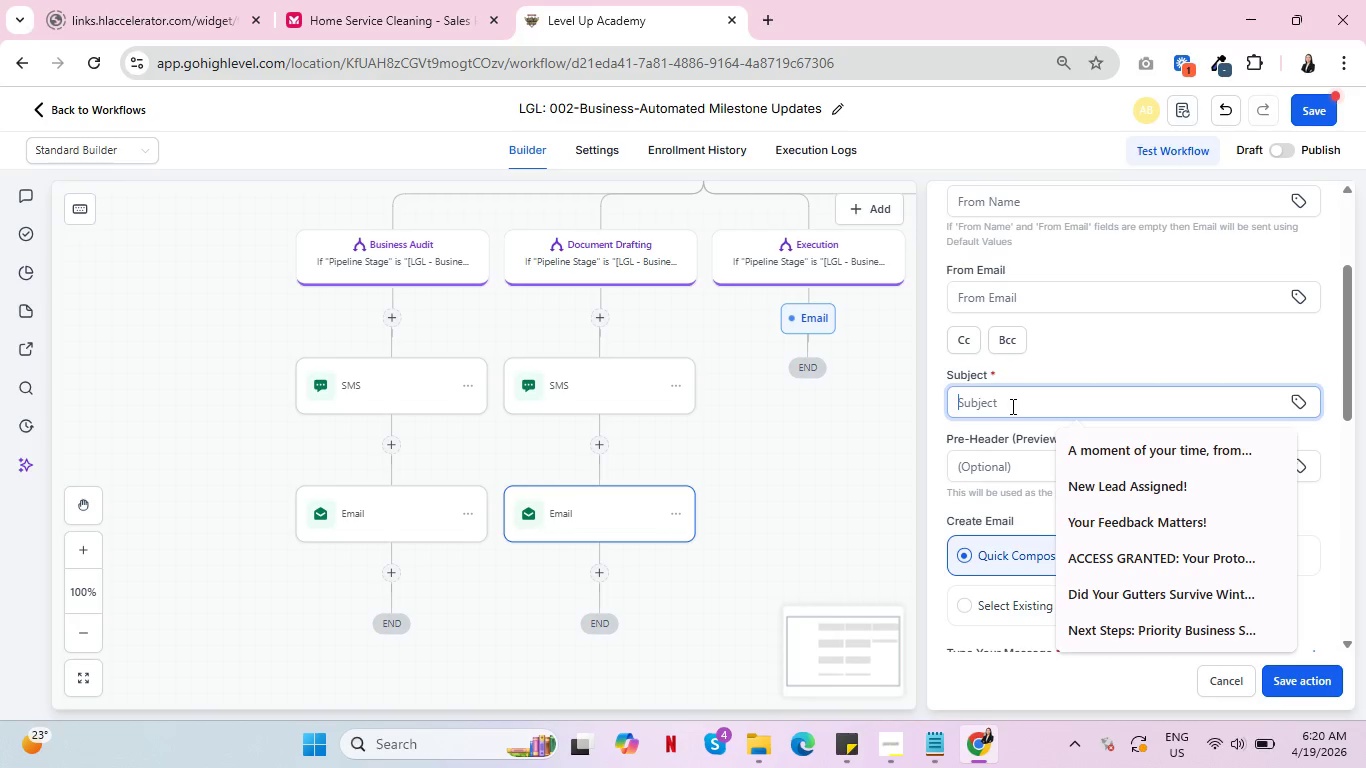 
type(Ready for your signature: )
 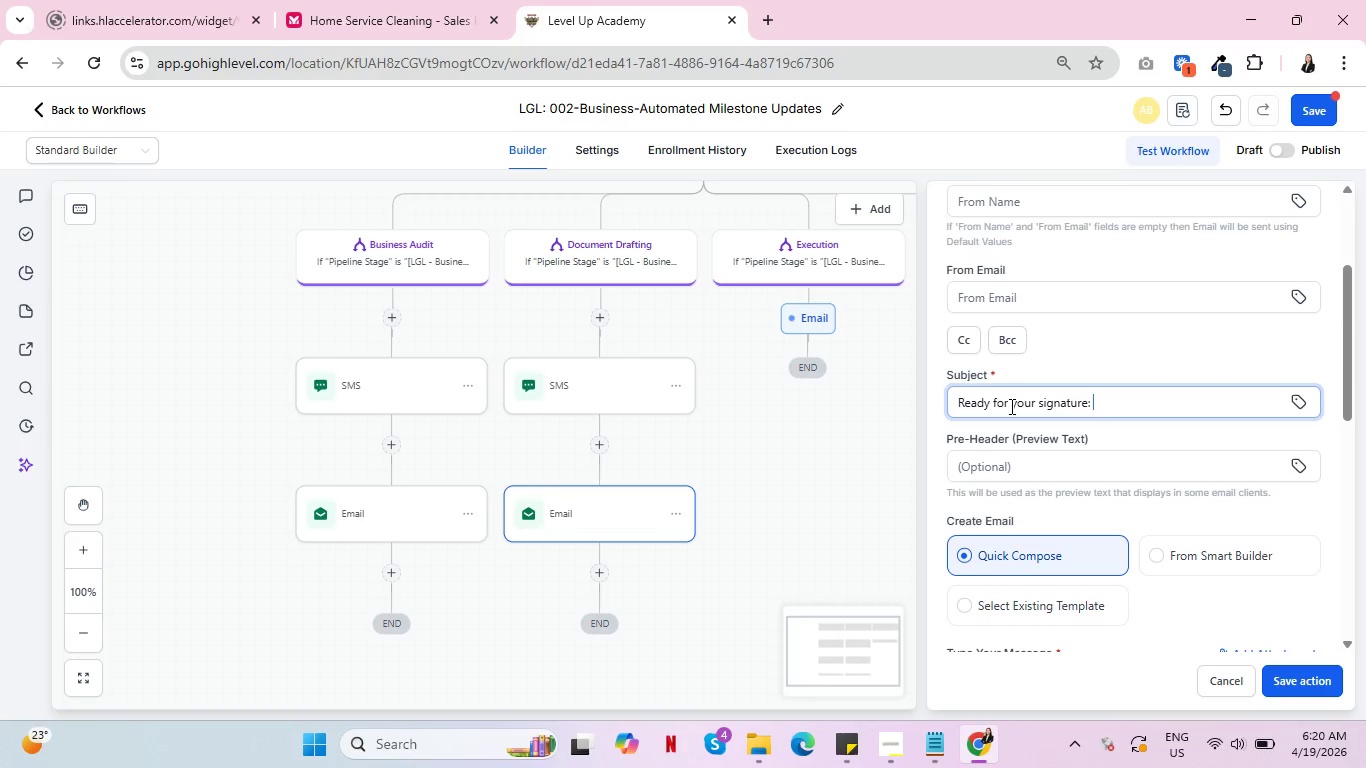 
type(Fina)
 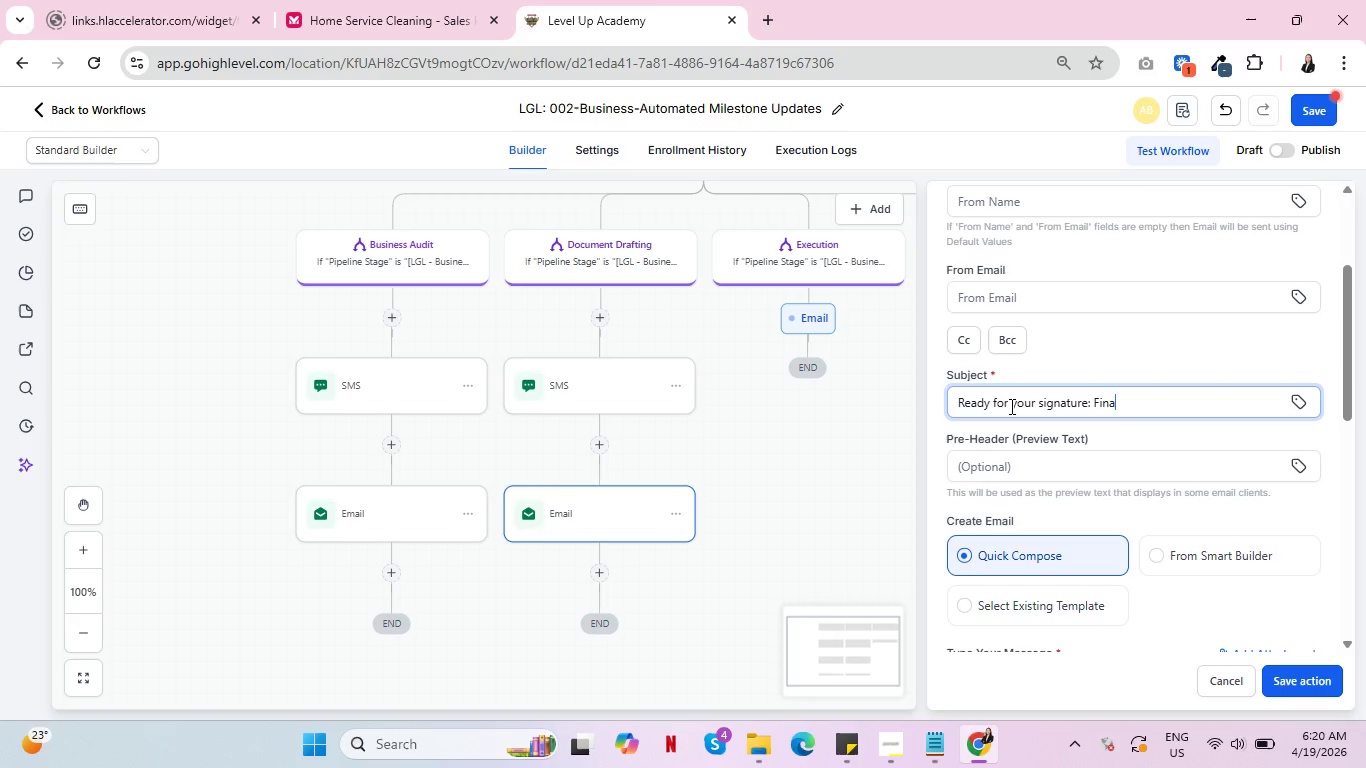 
type(lizing)
 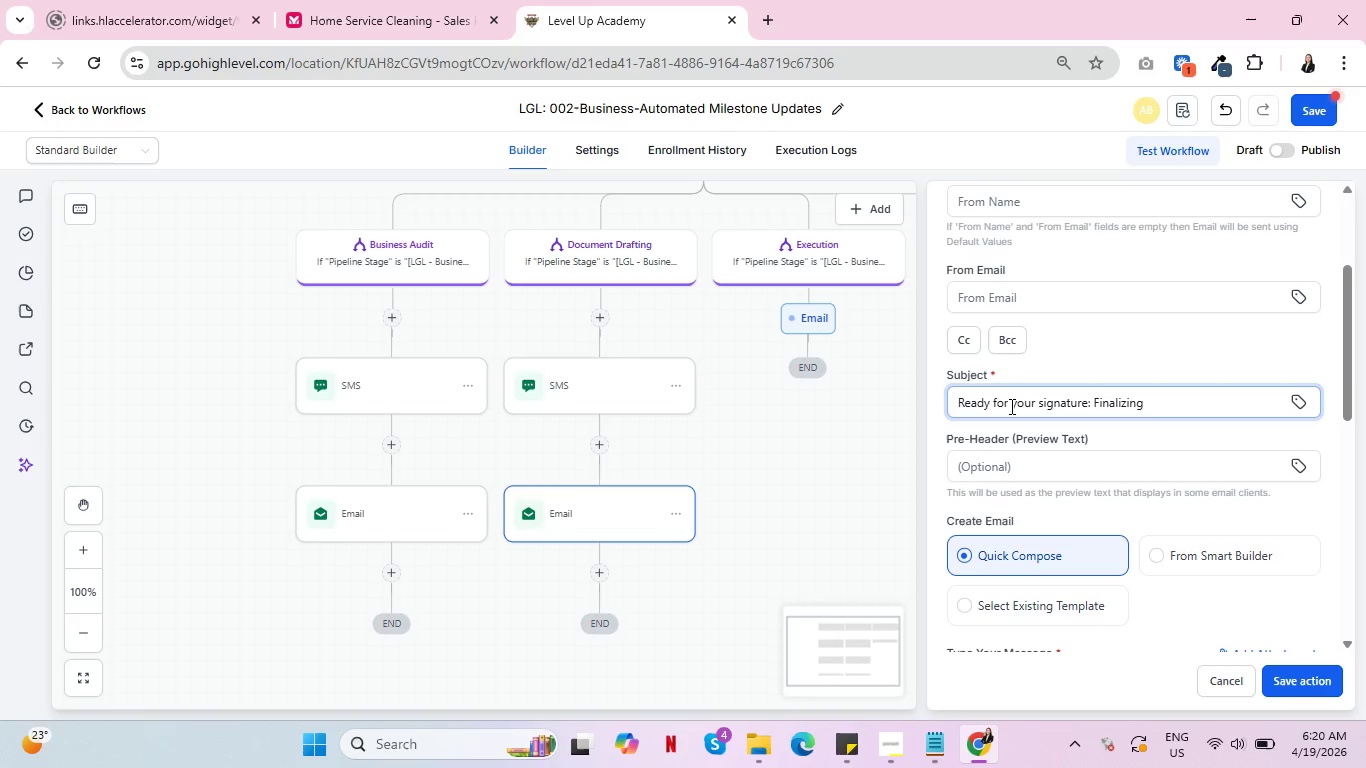 
wait(13.25)
 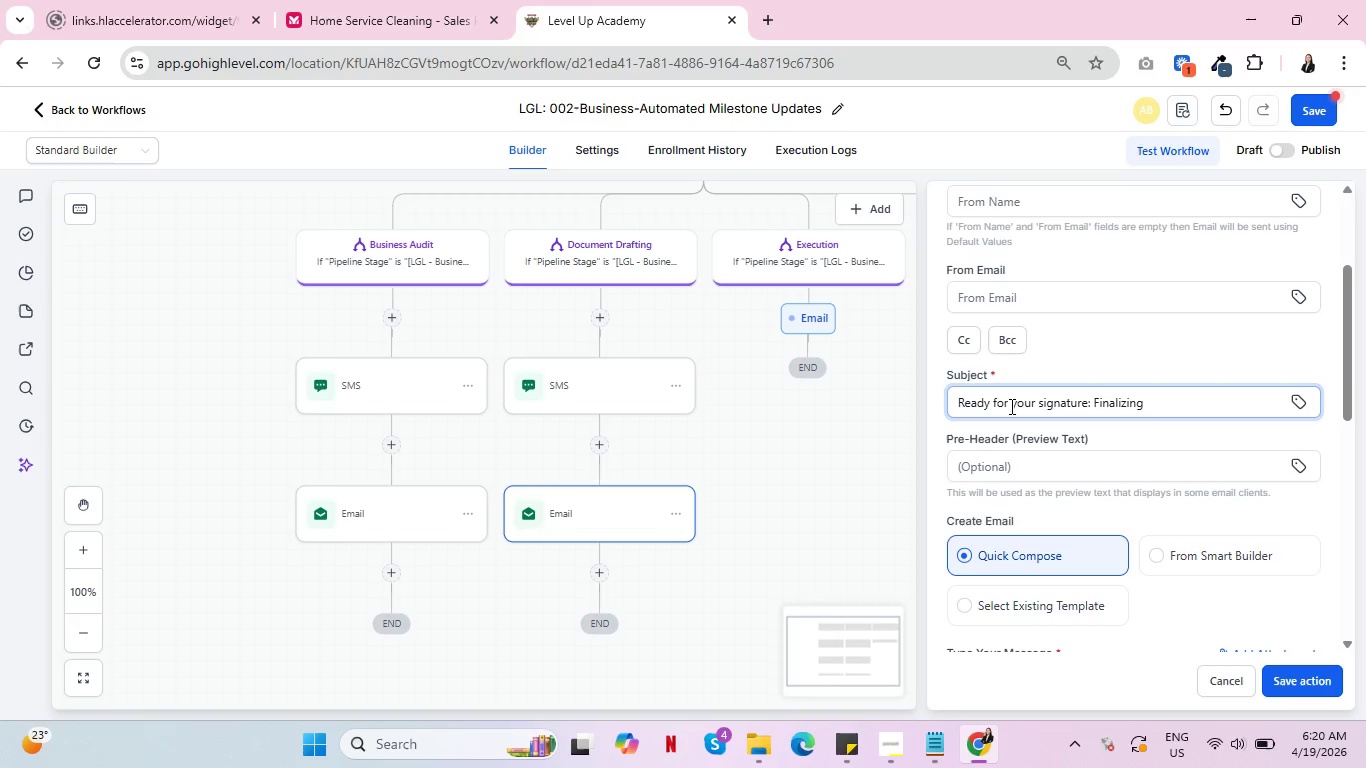 
type( your )
 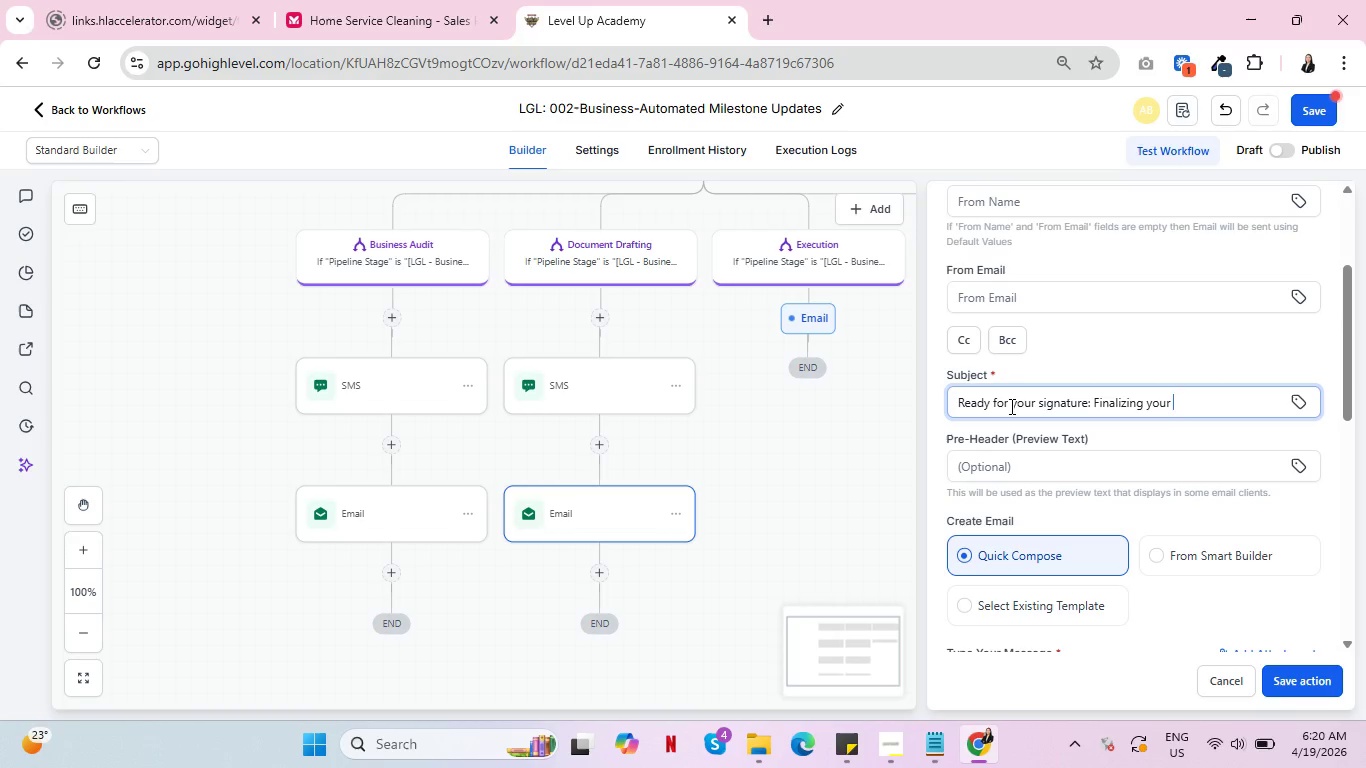 
type(Legacy Gurad\\)
key(Backspace)
key(Backspace)
key(Backspace)
key(Backspace)
key(Backspace)
type(ard)
 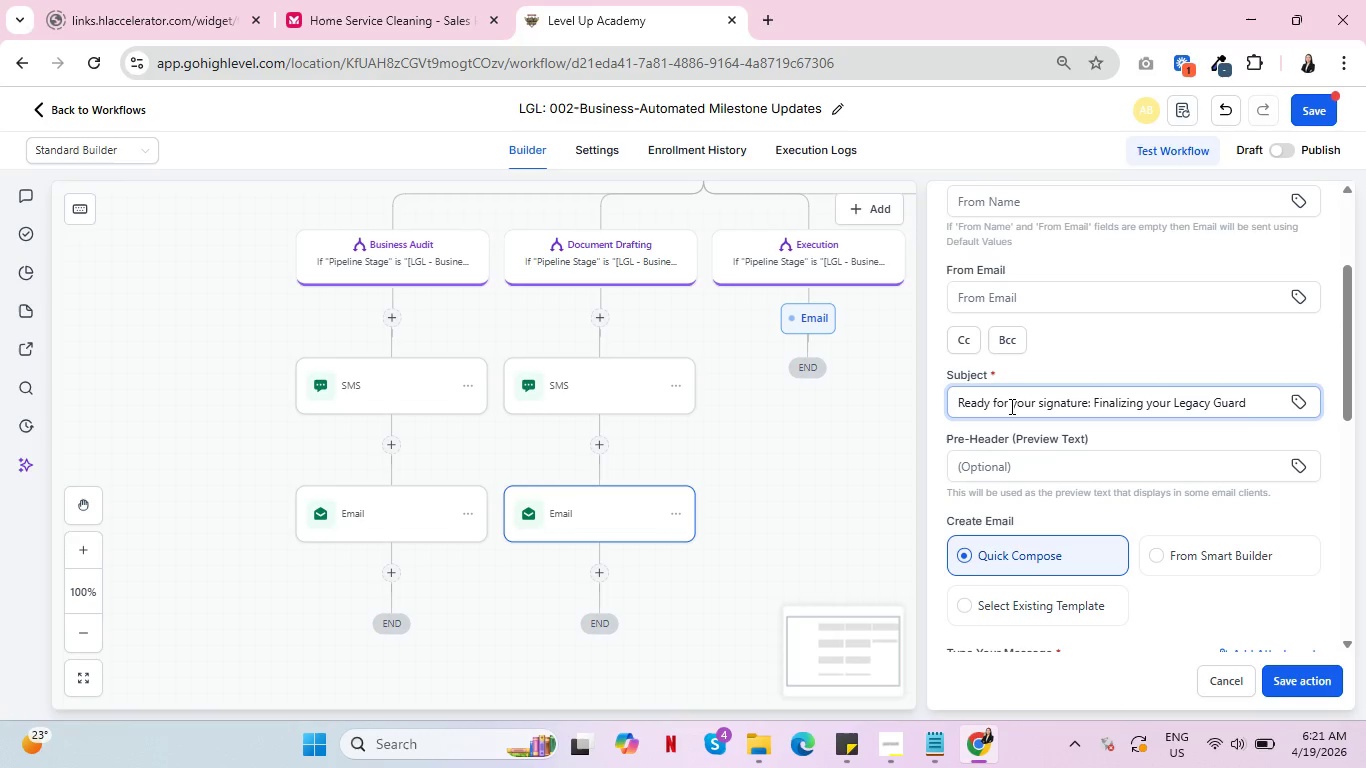 
wait(15.2)
 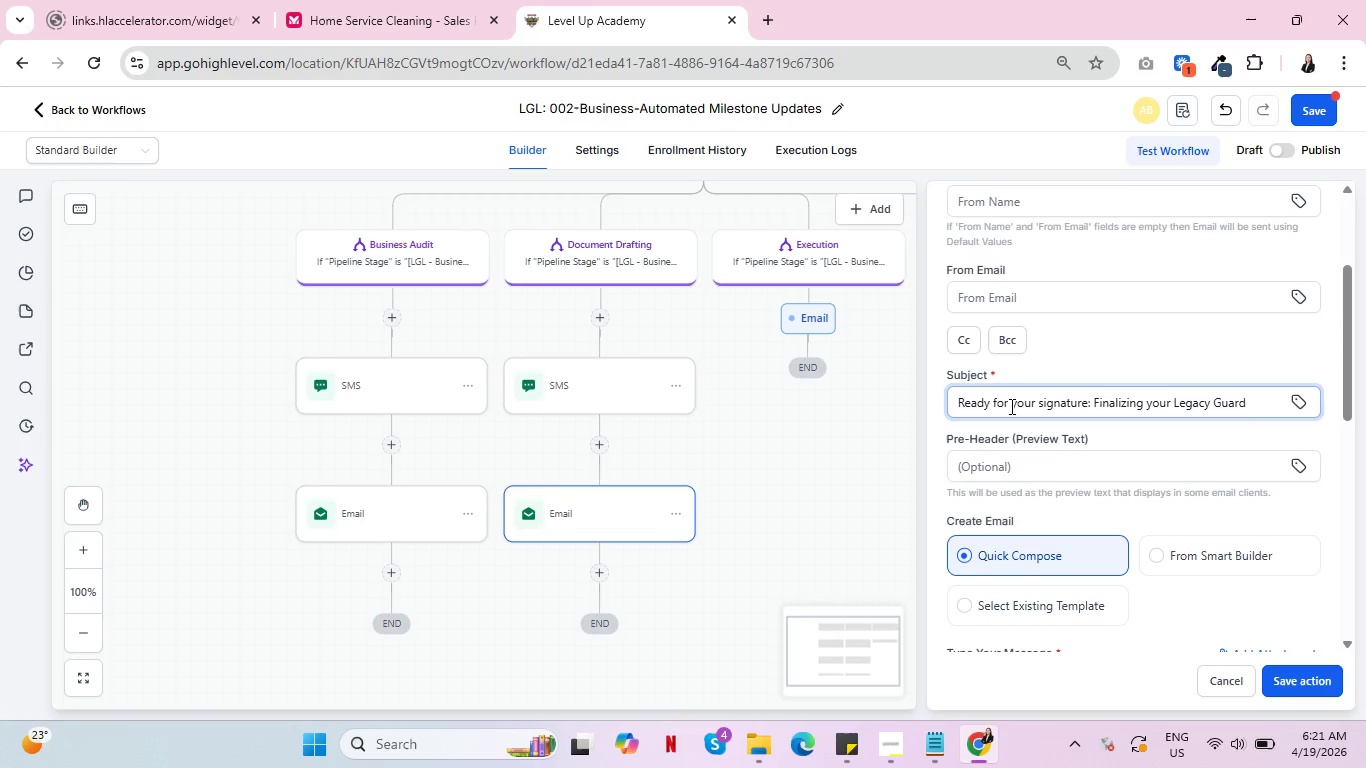 
scroll: coordinate [1069, 454], scroll_direction: down, amount: 2.0
 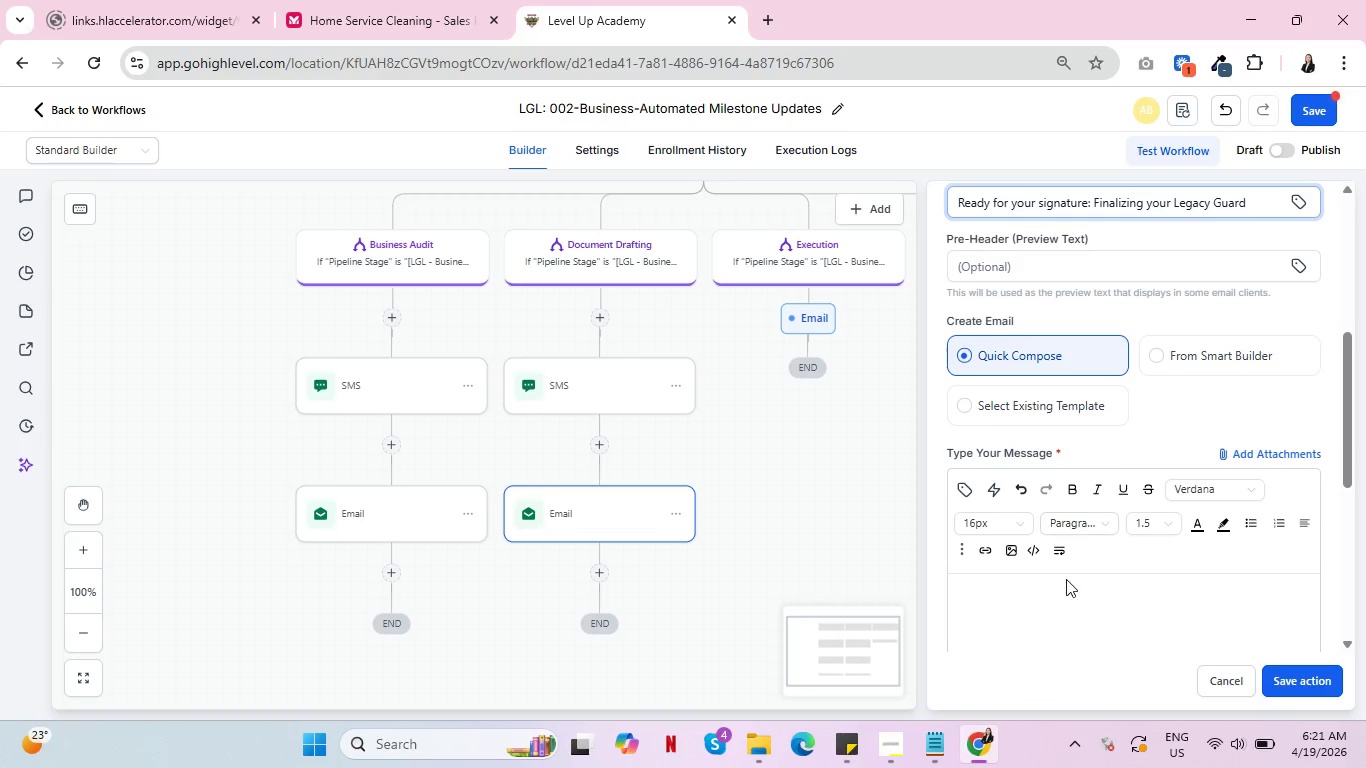 
left_click_drag(start_coordinate=[1069, 594], to_coordinate=[1074, 601])
 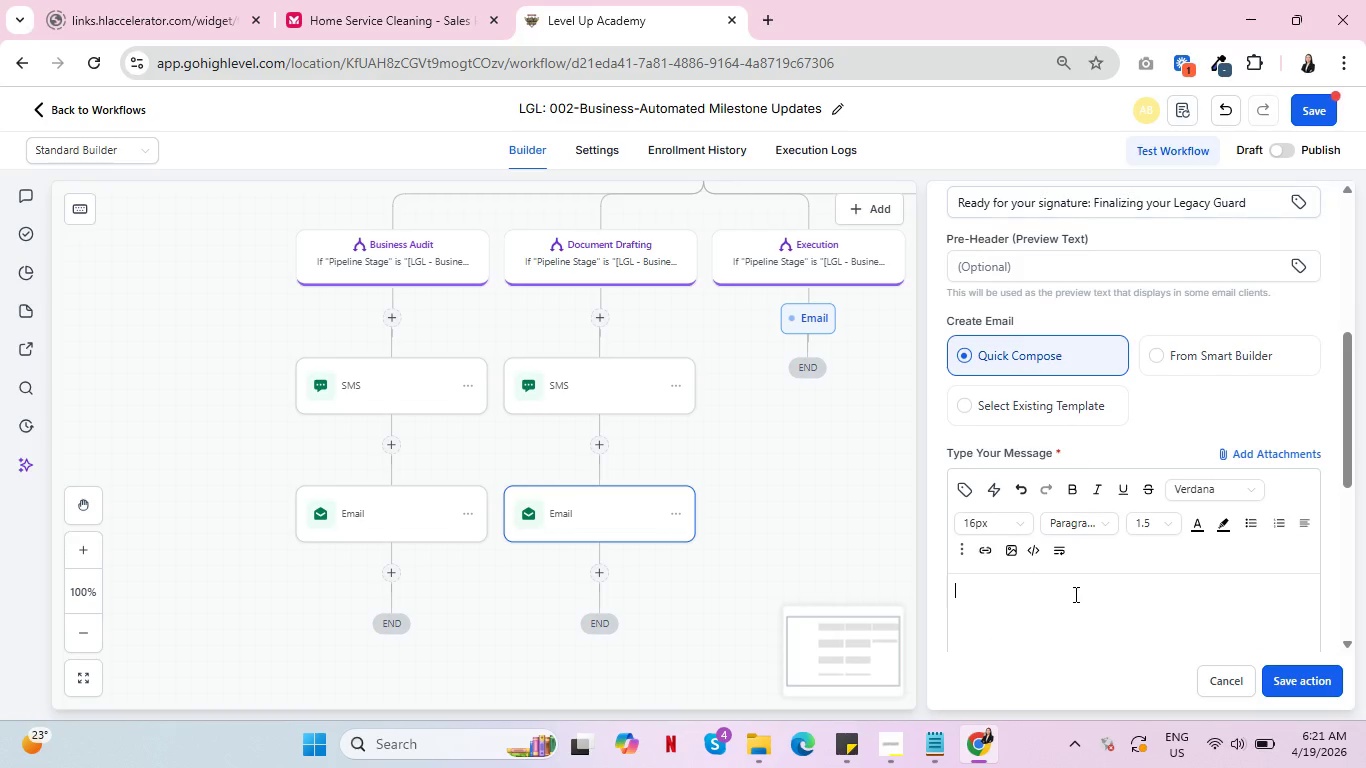 
scroll: coordinate [1074, 594], scroll_direction: down, amount: 1.0
 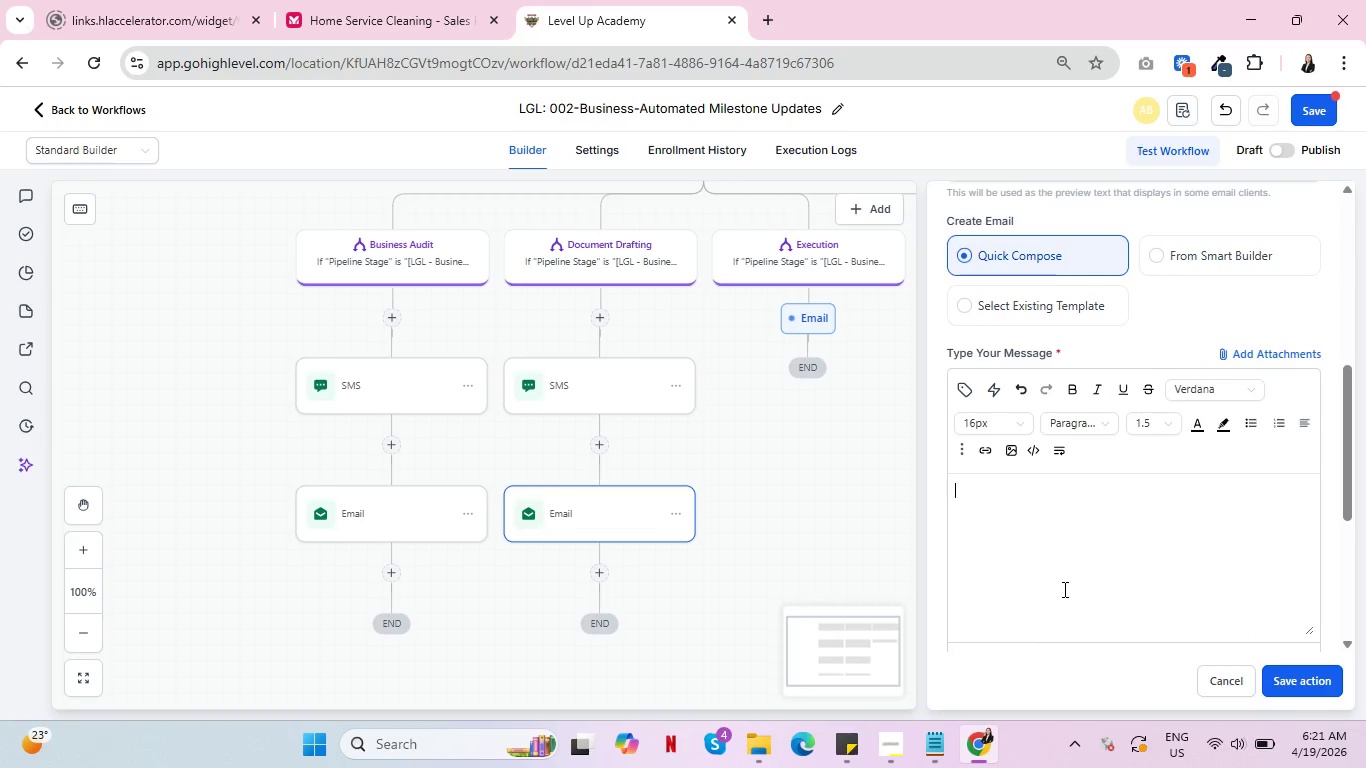 
type(Hi )
 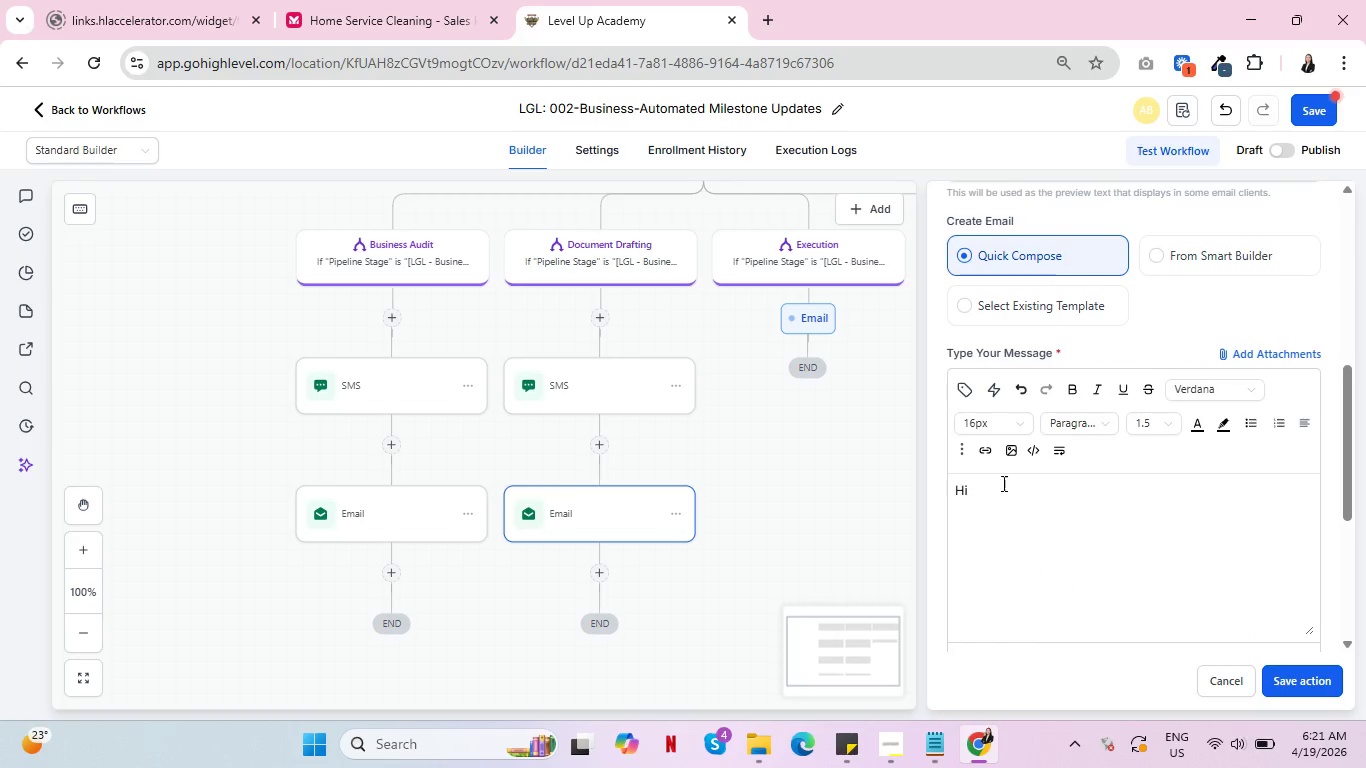 
left_click([963, 384])
 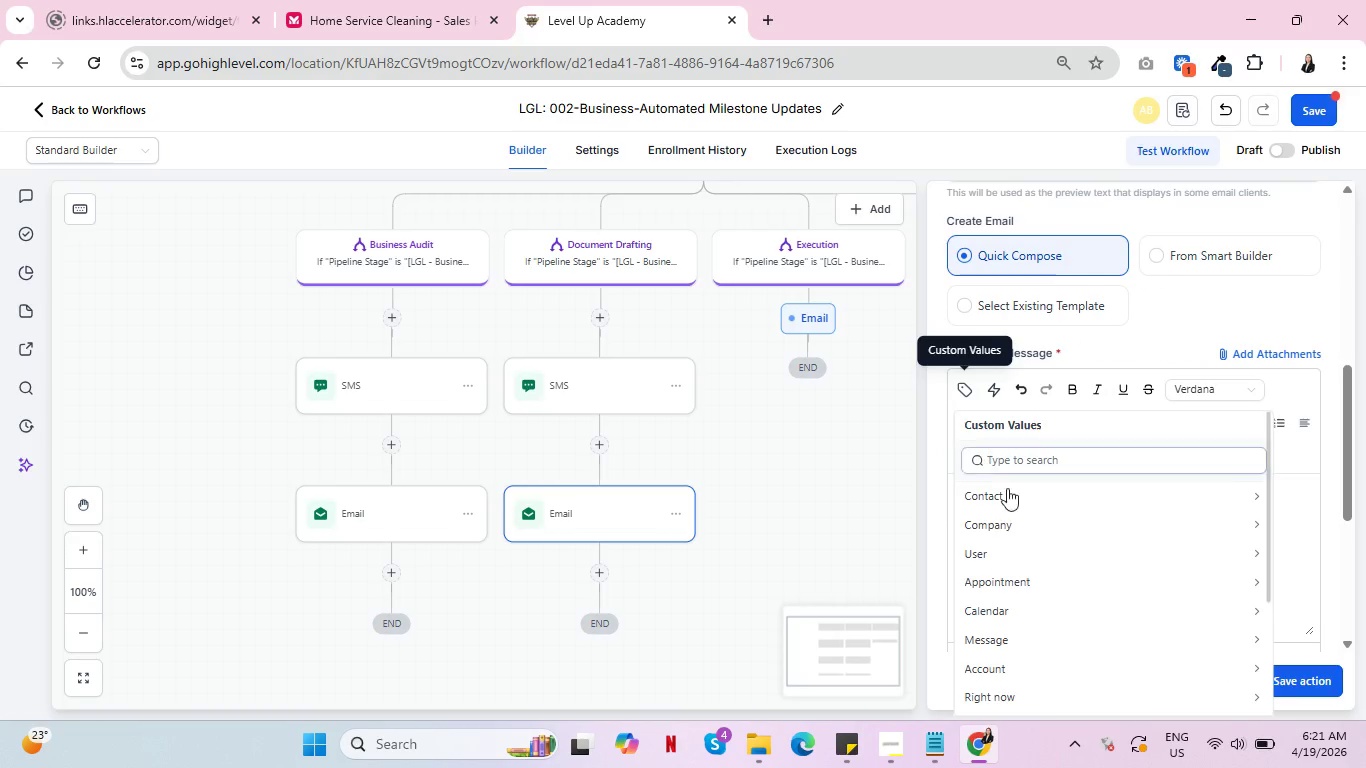 
left_click([1019, 511])
 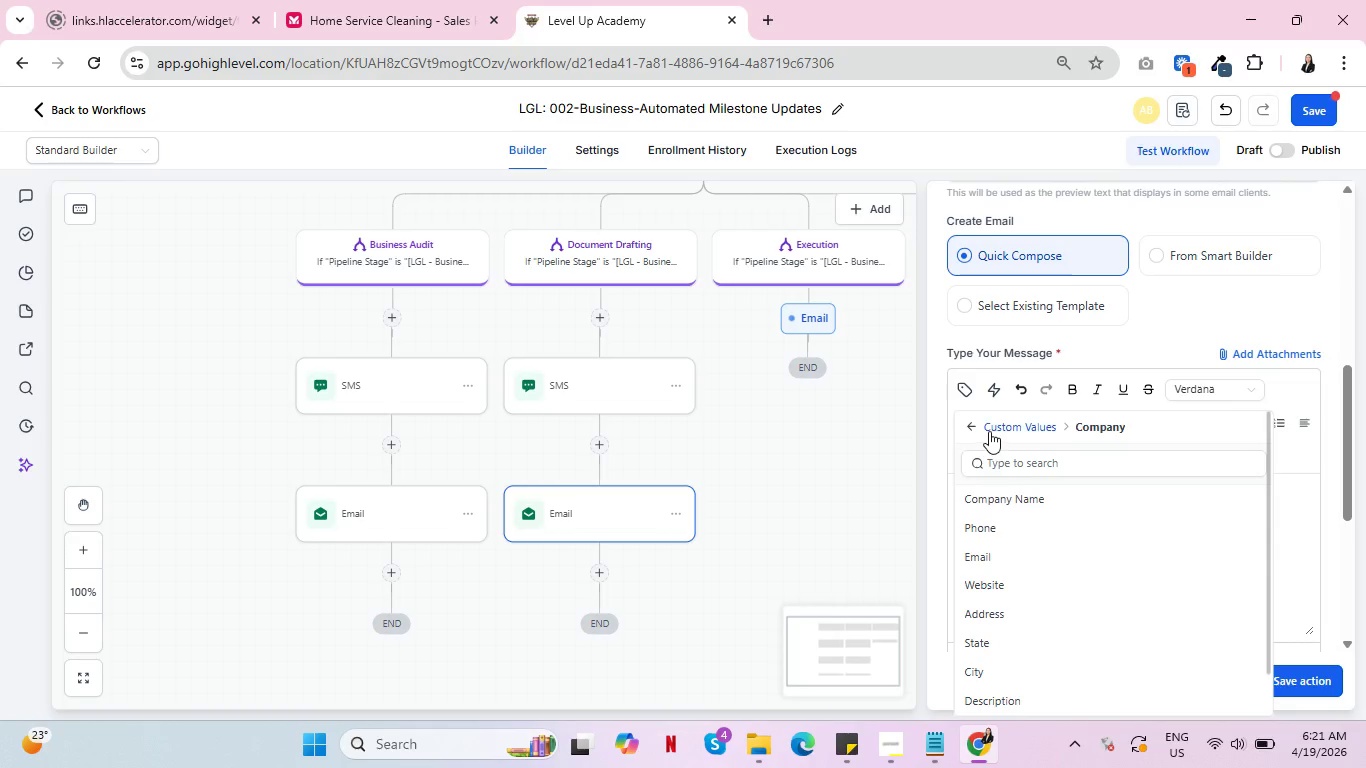 
left_click([970, 422])
 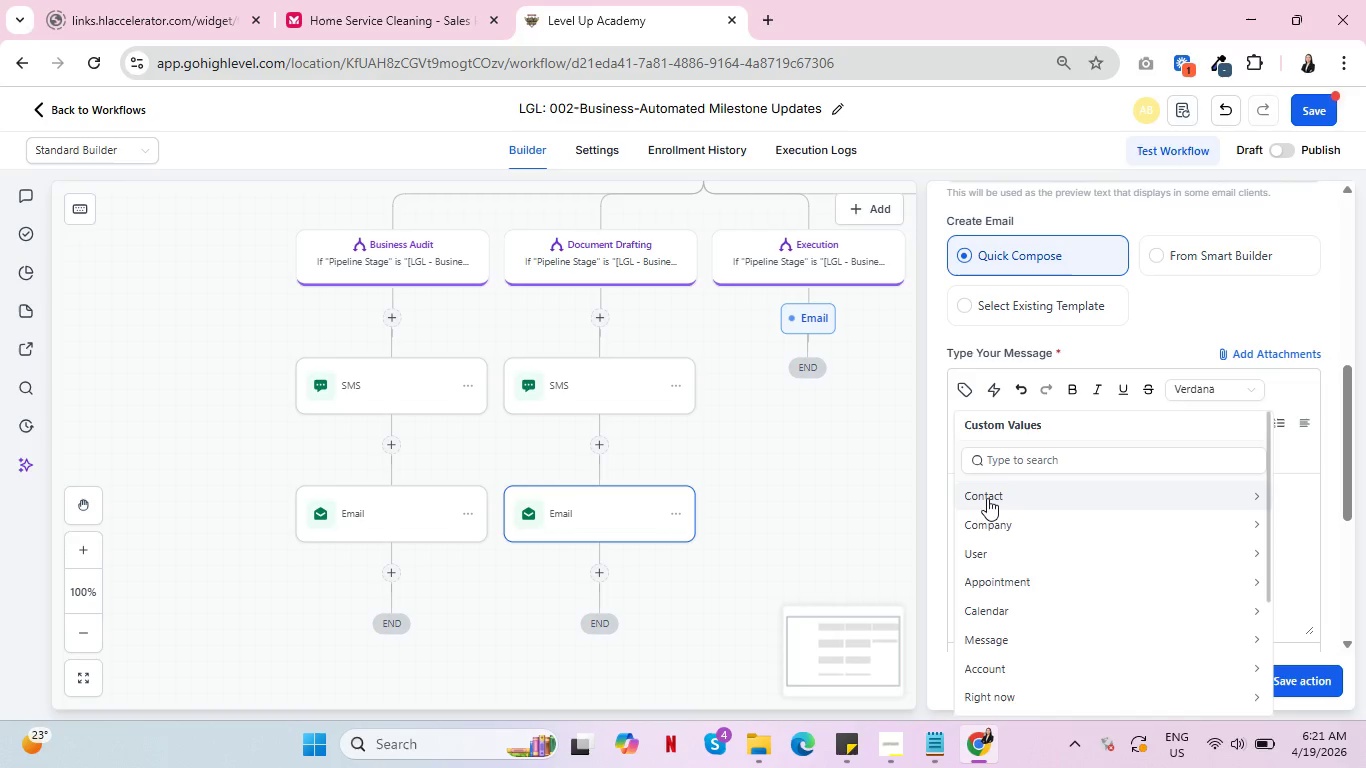 
mouse_move([1002, 520])
 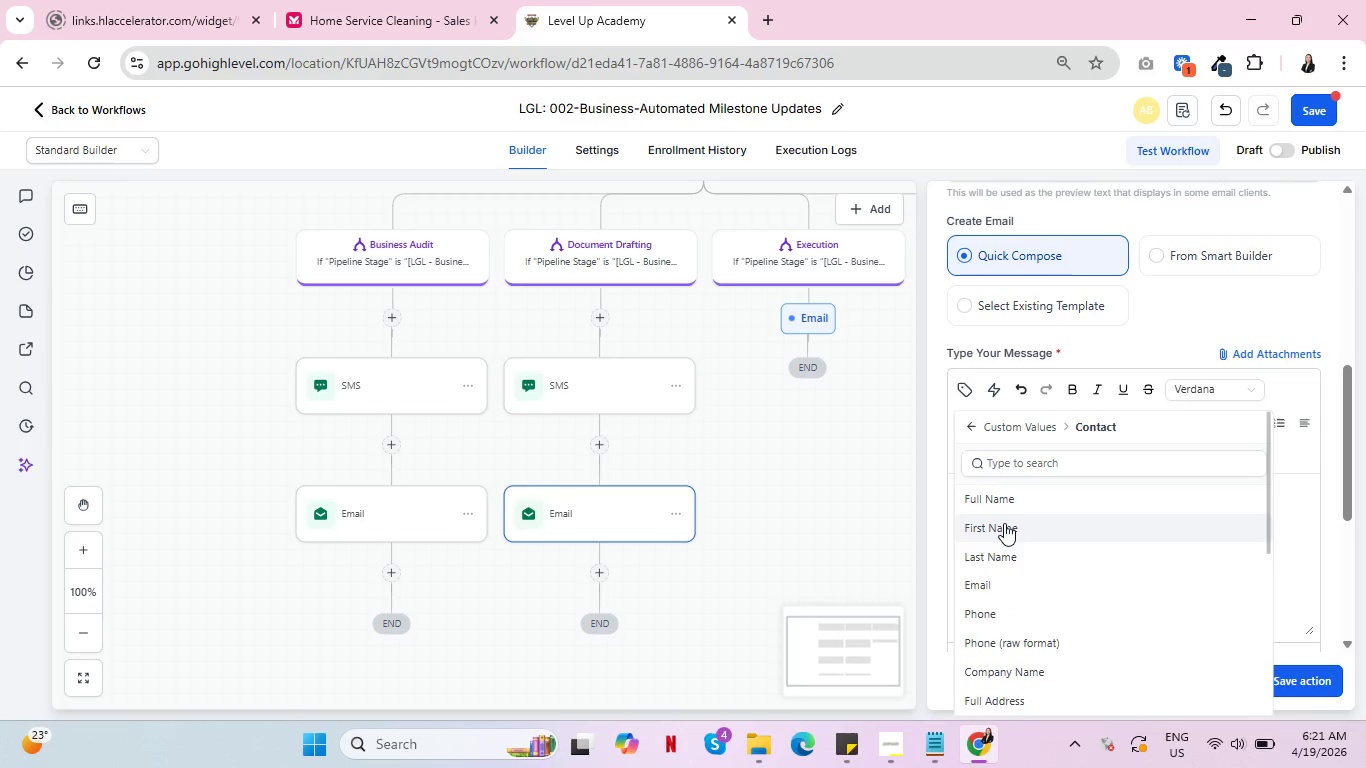 
left_click([1004, 523])
 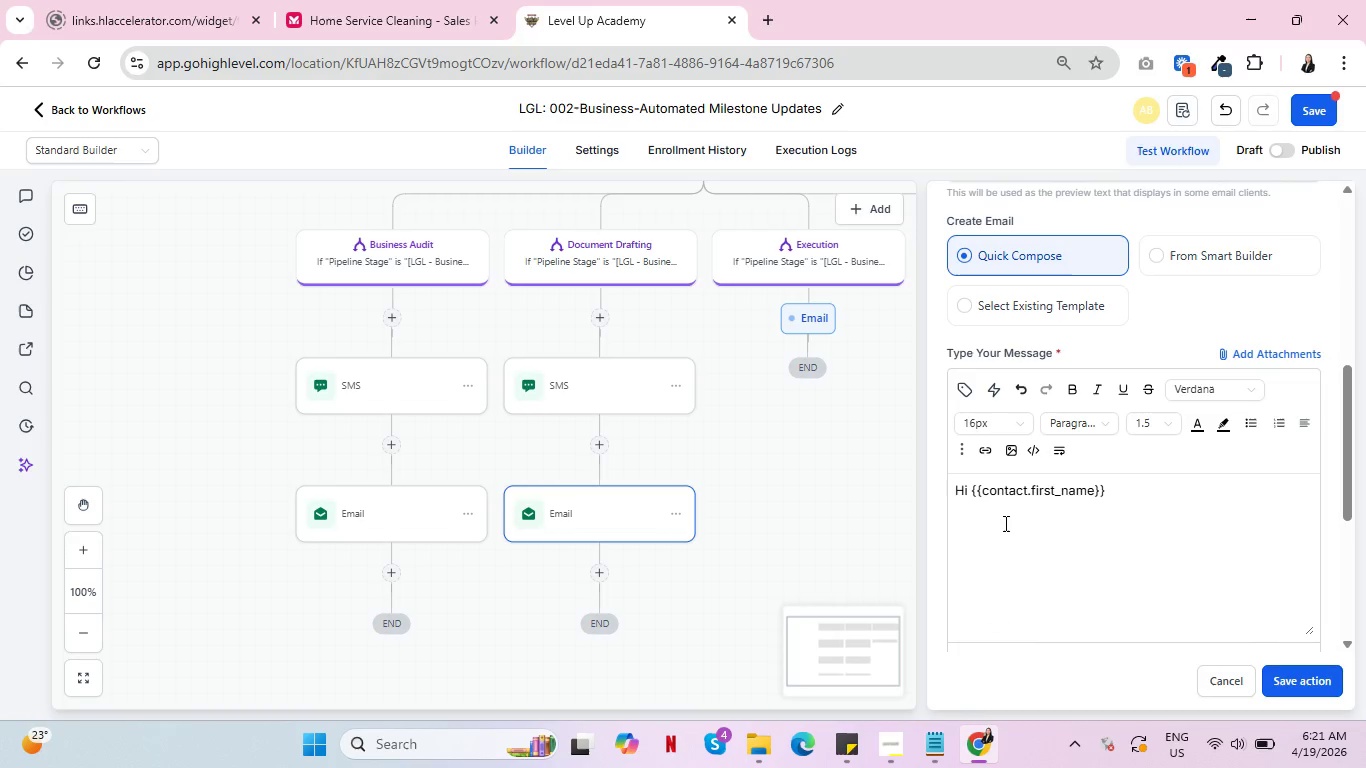 
key(Comma)
 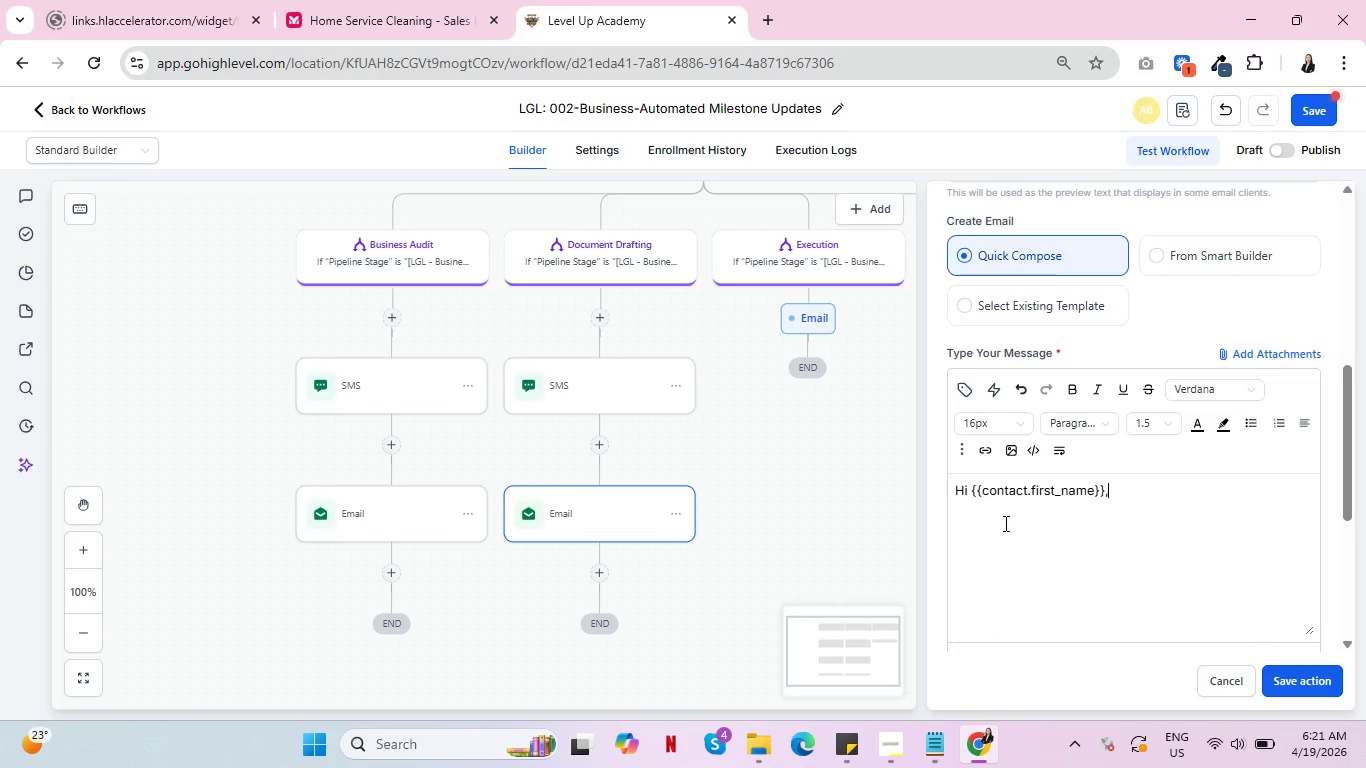 
key(Enter)
 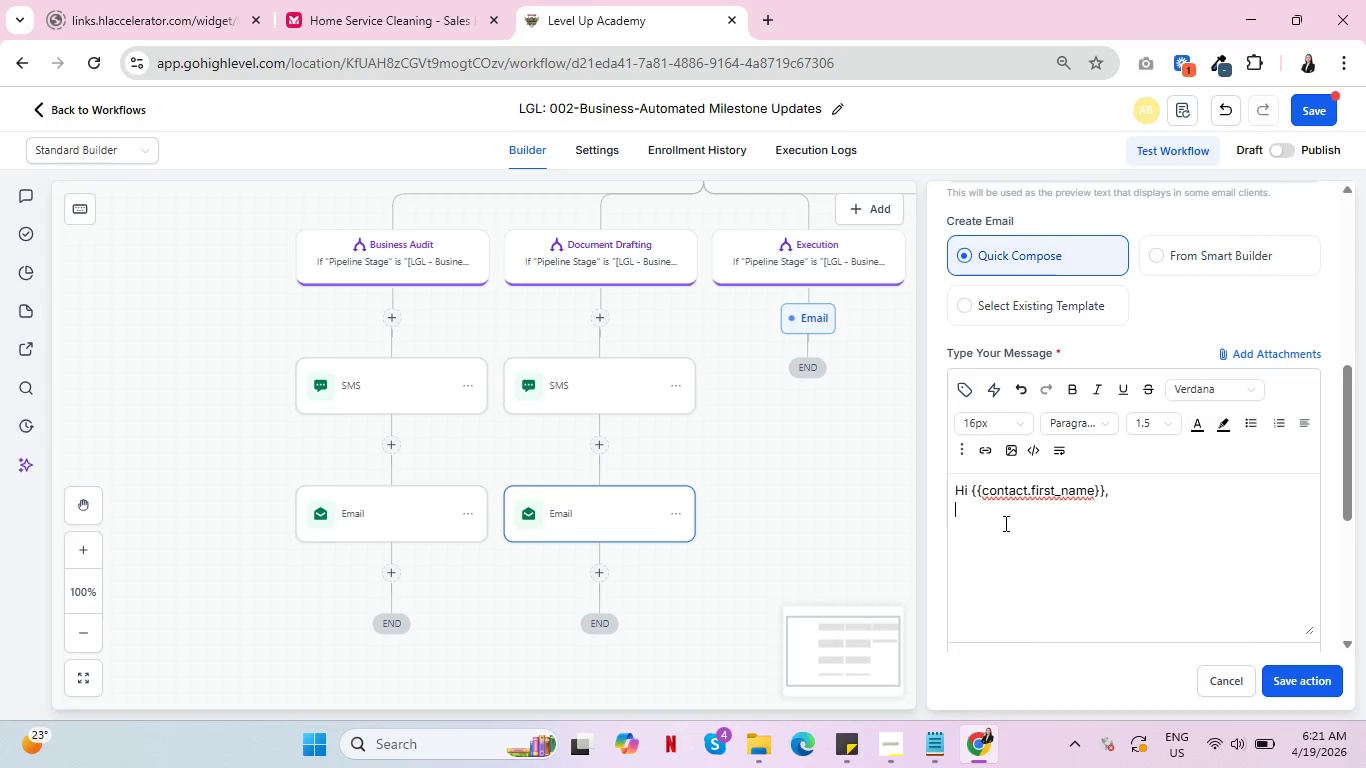 
key(Enter)
 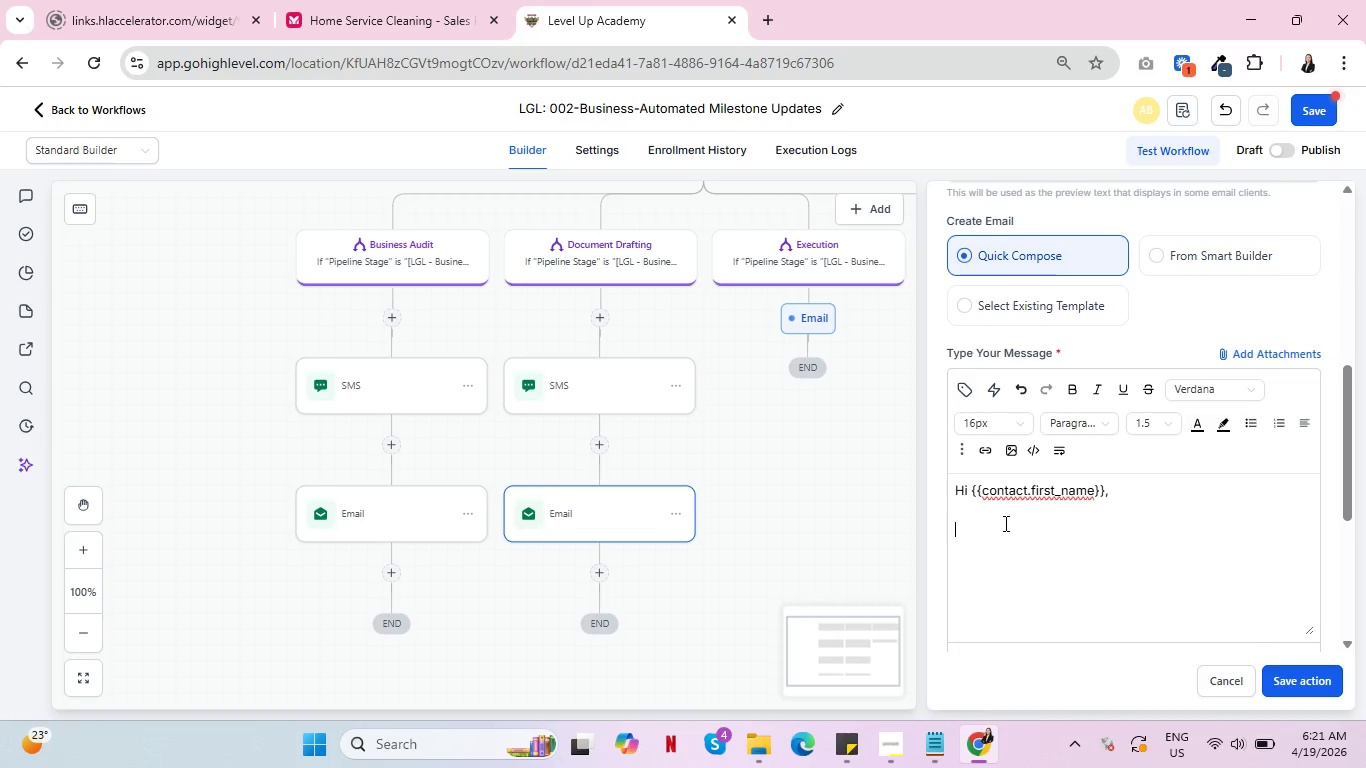 
type(We've reached the finish line. )
 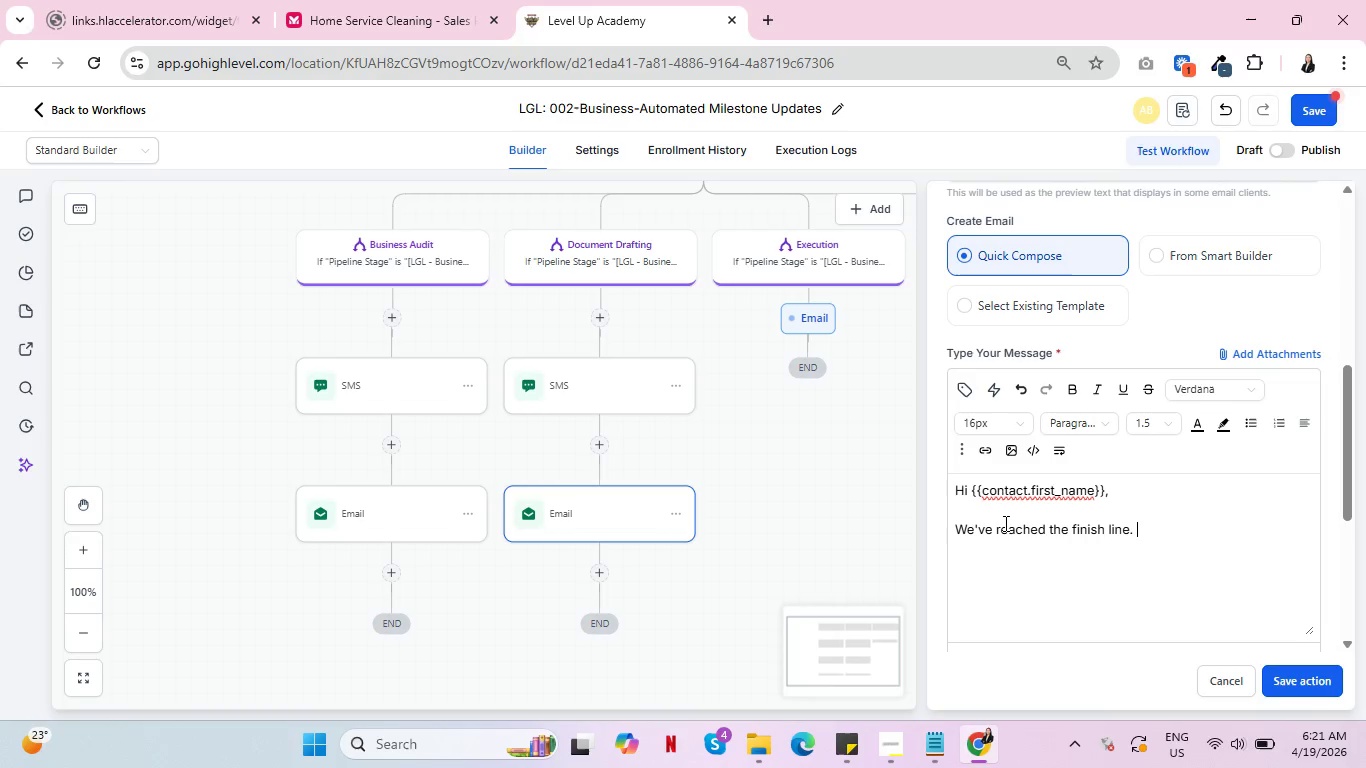 
wait(10.48)
 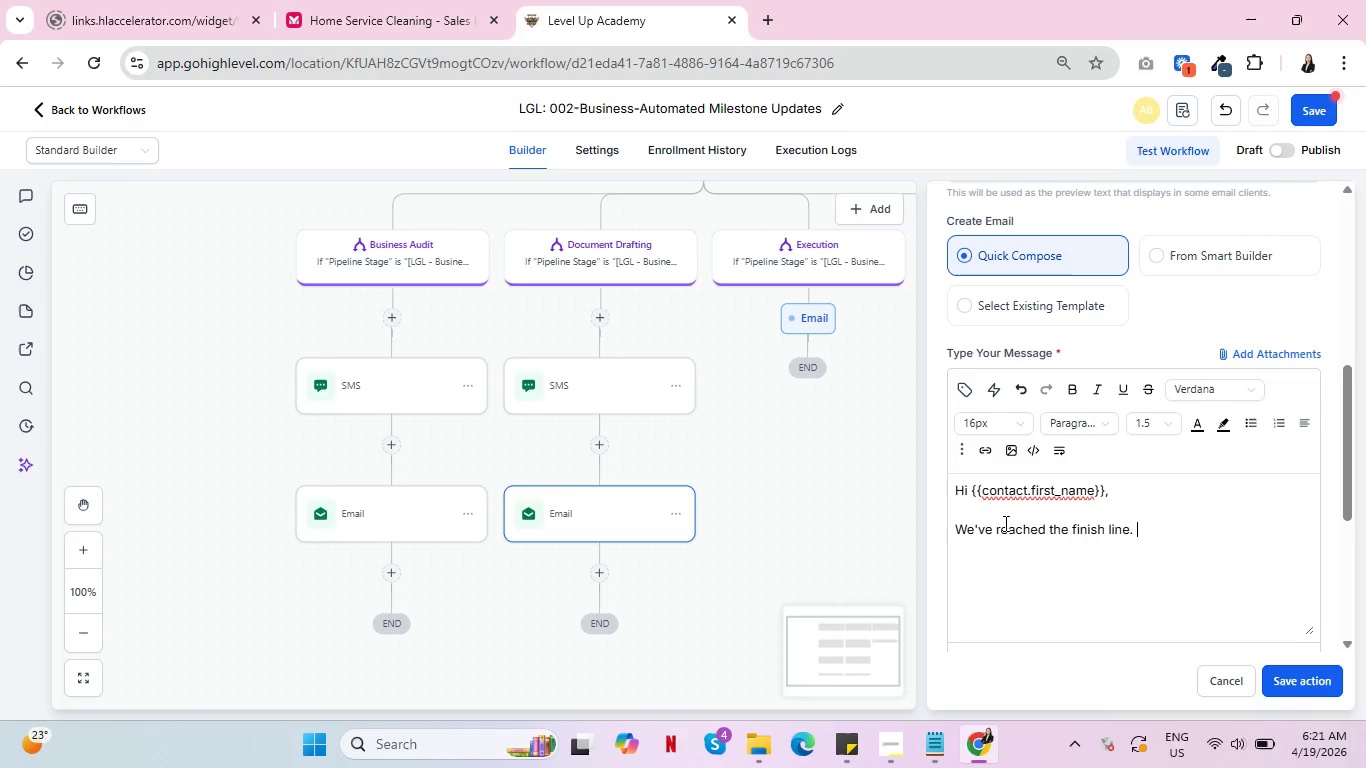 
type(You )
key(Backspace)
type(r kega)
key(Backspace)
key(Backspace)
key(Backspace)
key(Backspace)
type(legal)
 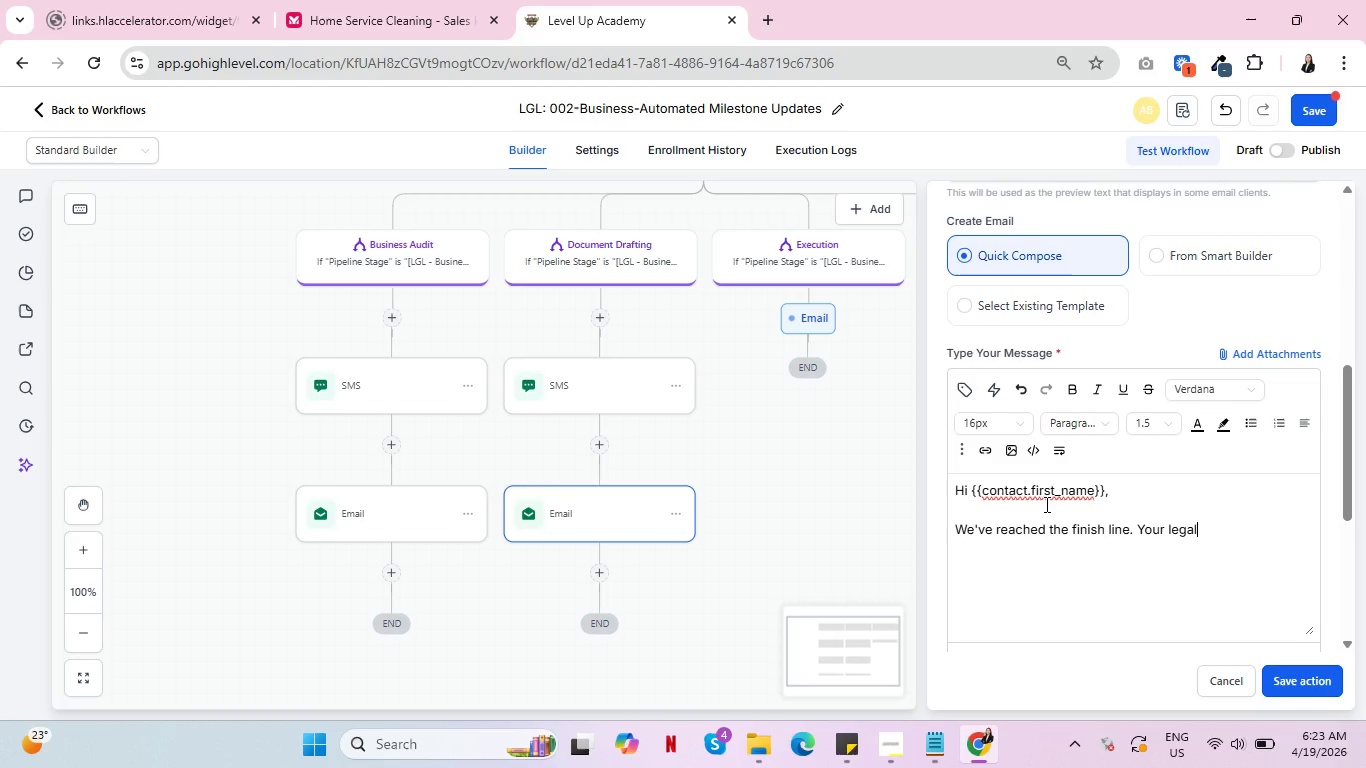 
wait(87.03)
 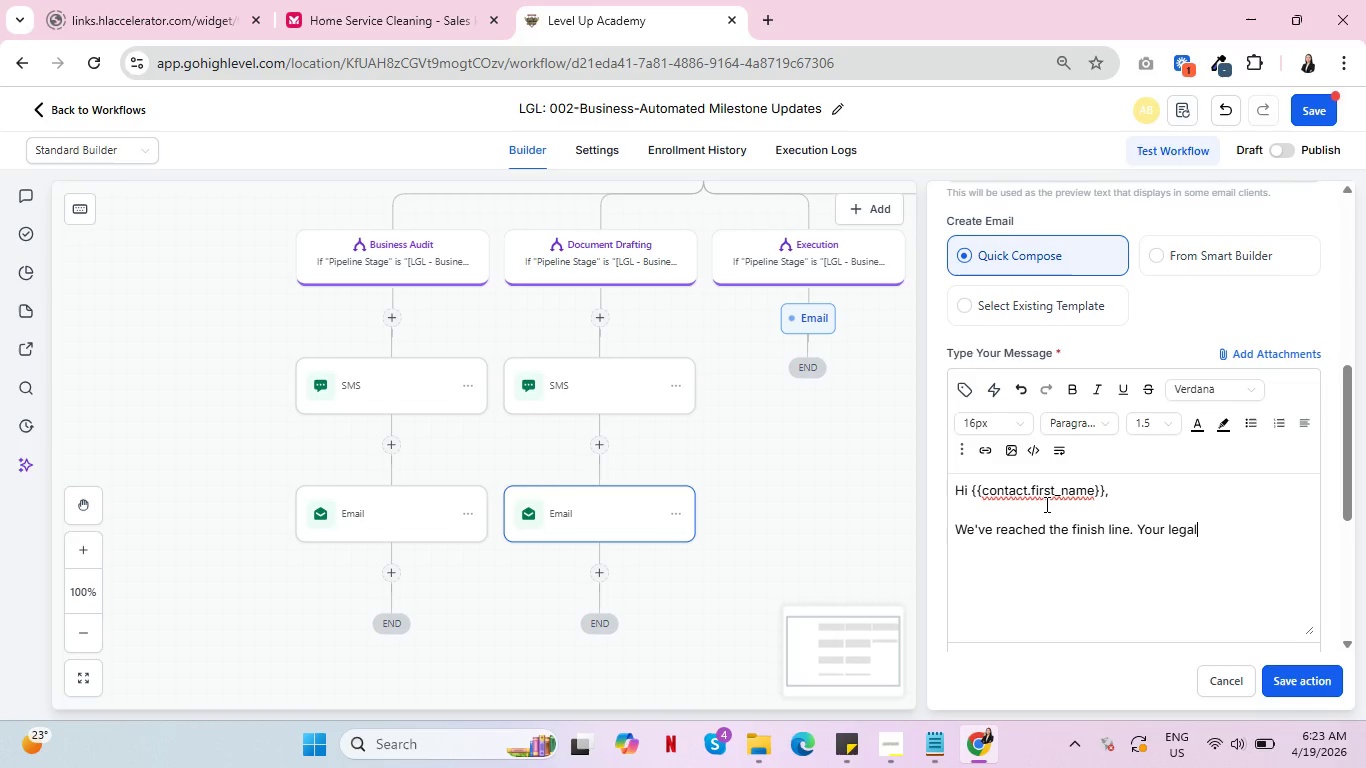 
left_click([386, 565])
 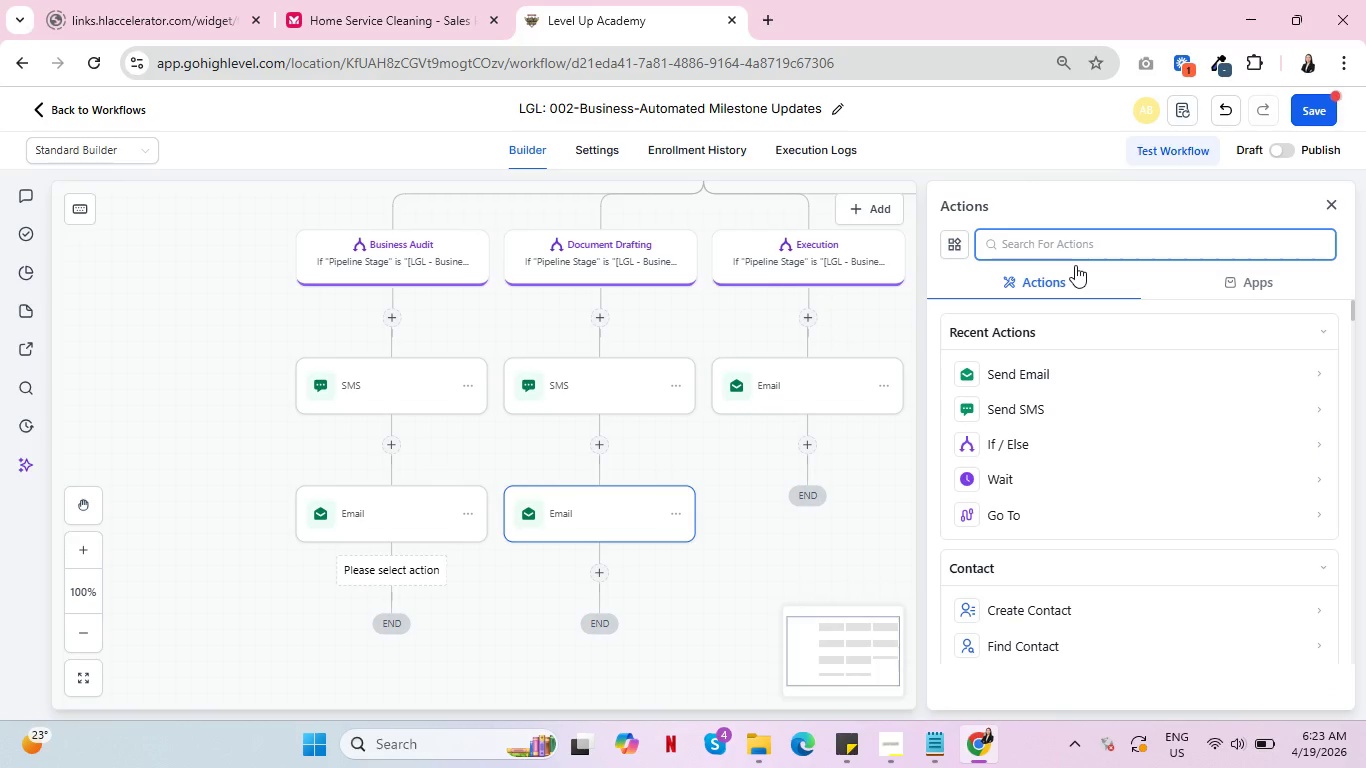 
wait(5.92)
 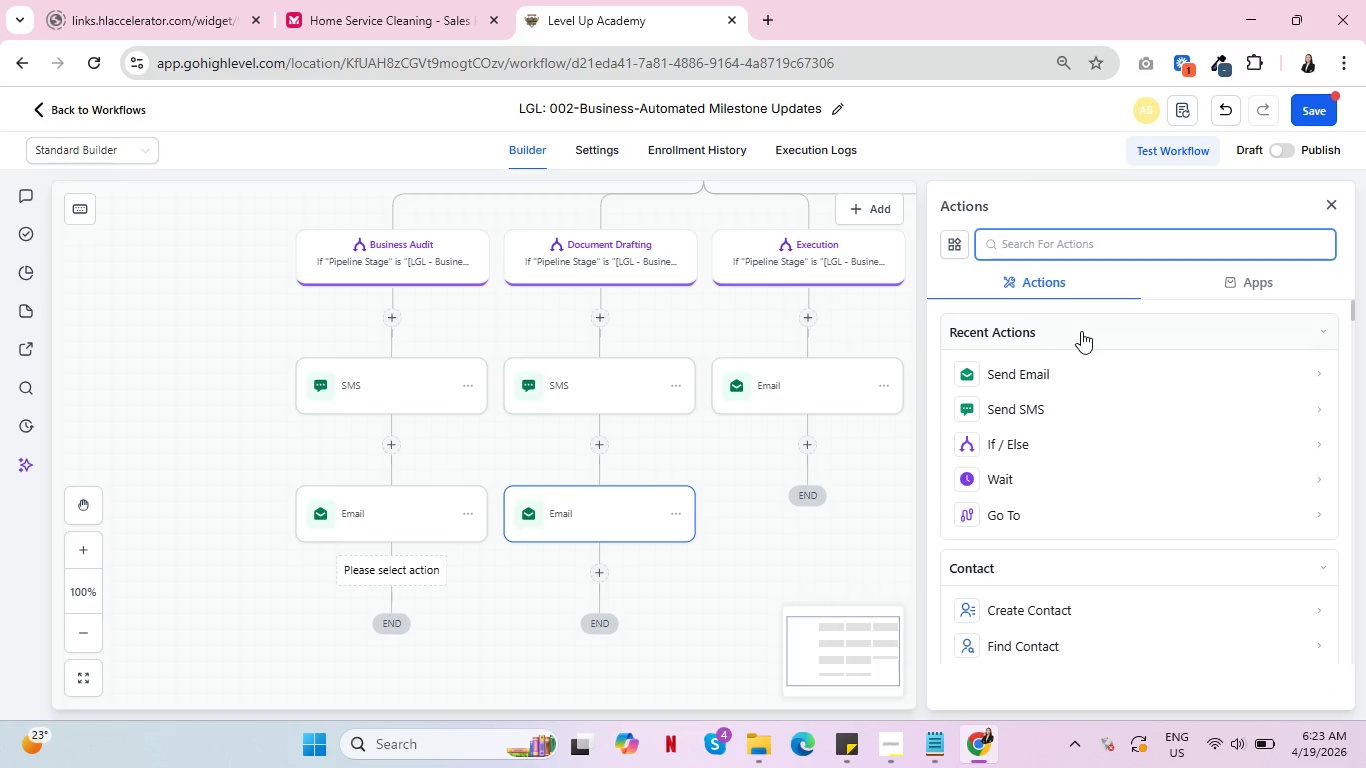 
type(inet)
key(Backspace)
key(Backspace)
type(ter)
 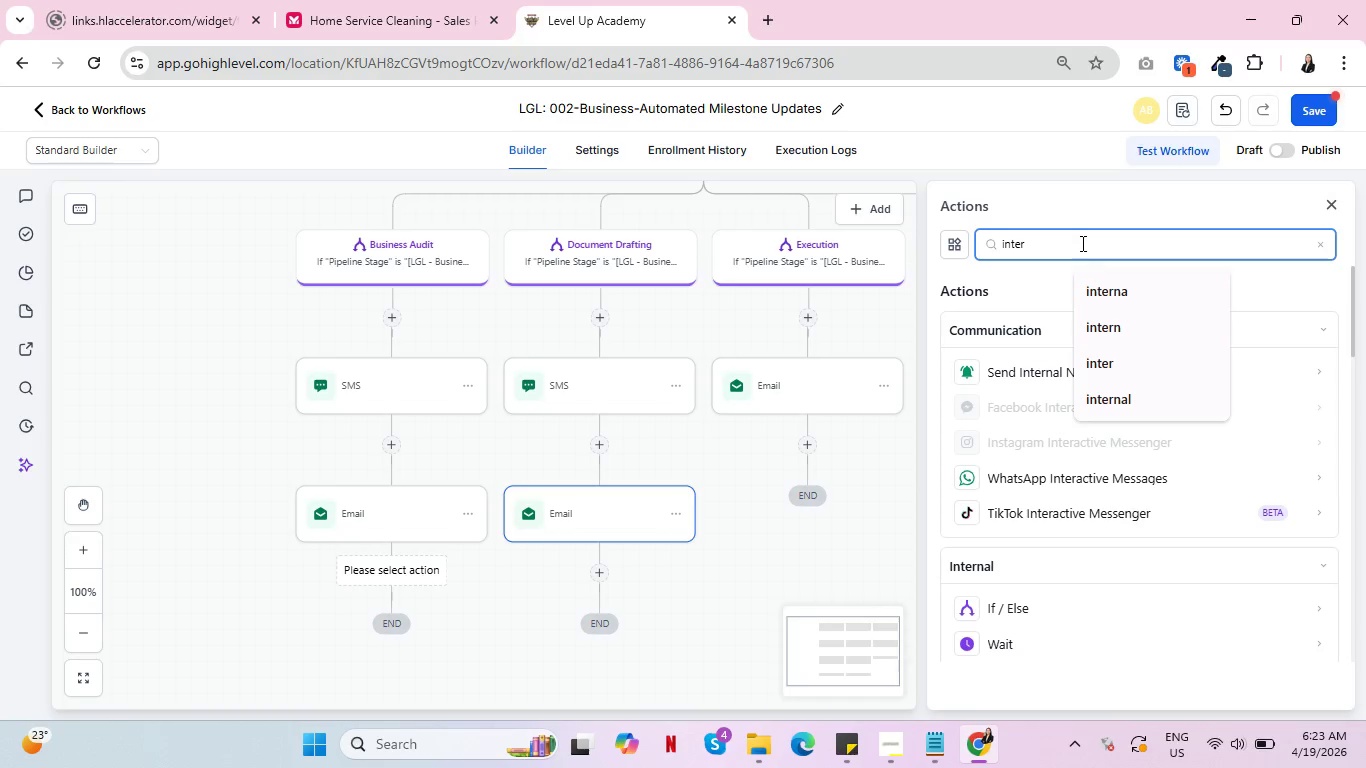 
left_click([1005, 383])
 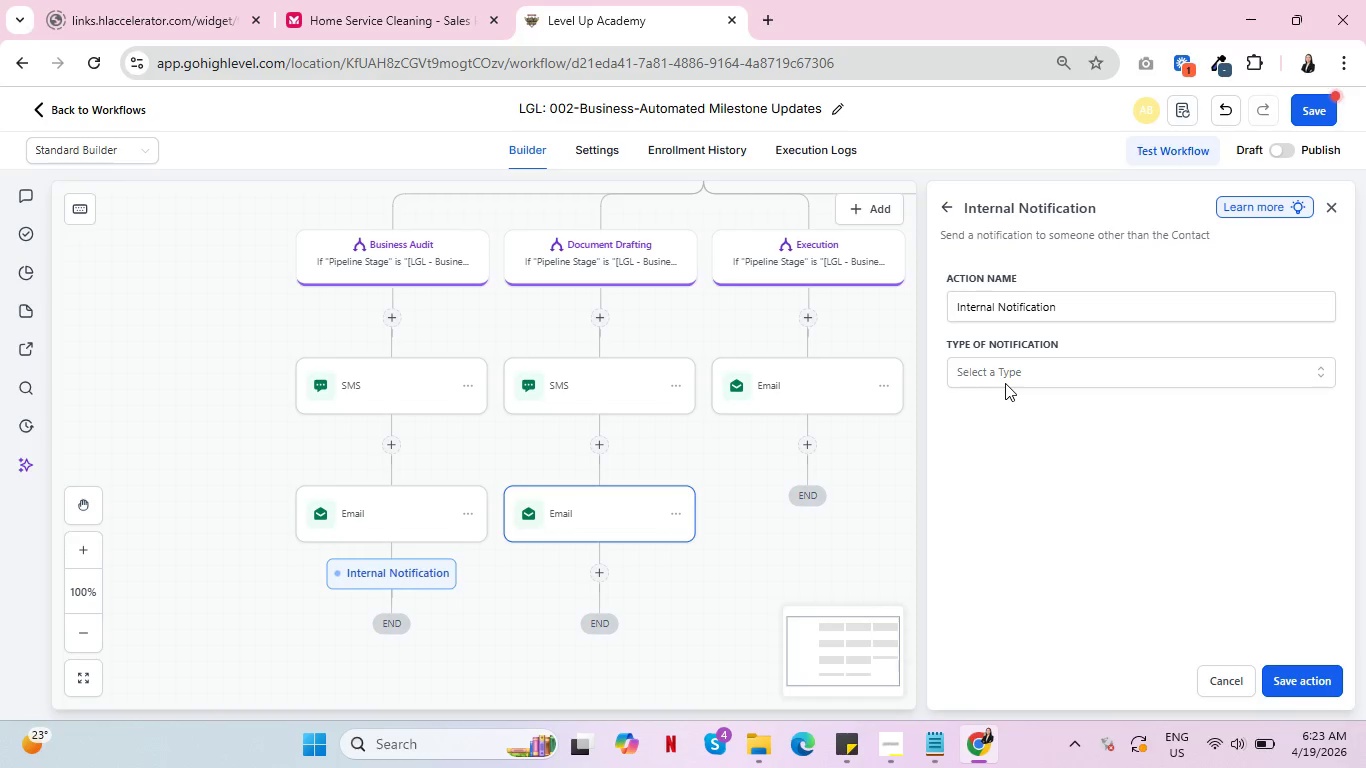 
wait(14.0)
 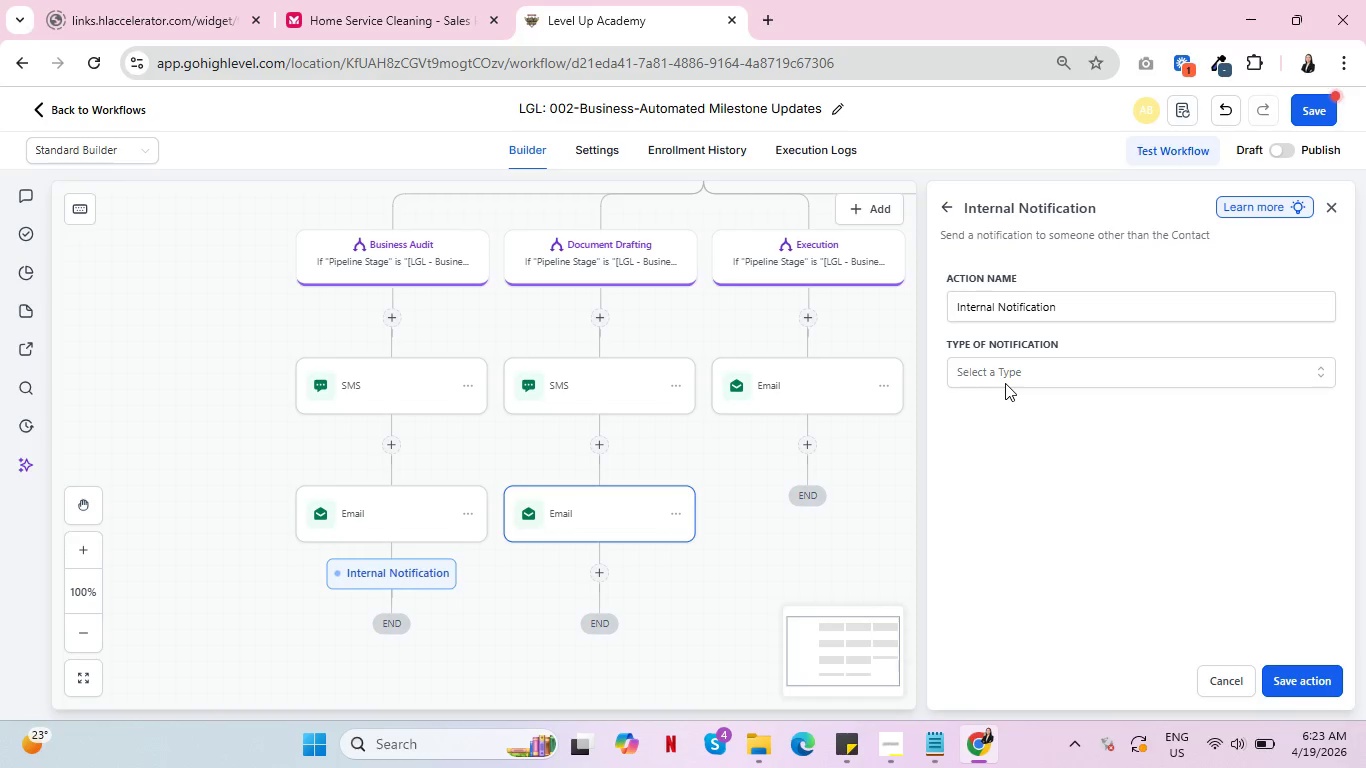 
left_click([1122, 367])
 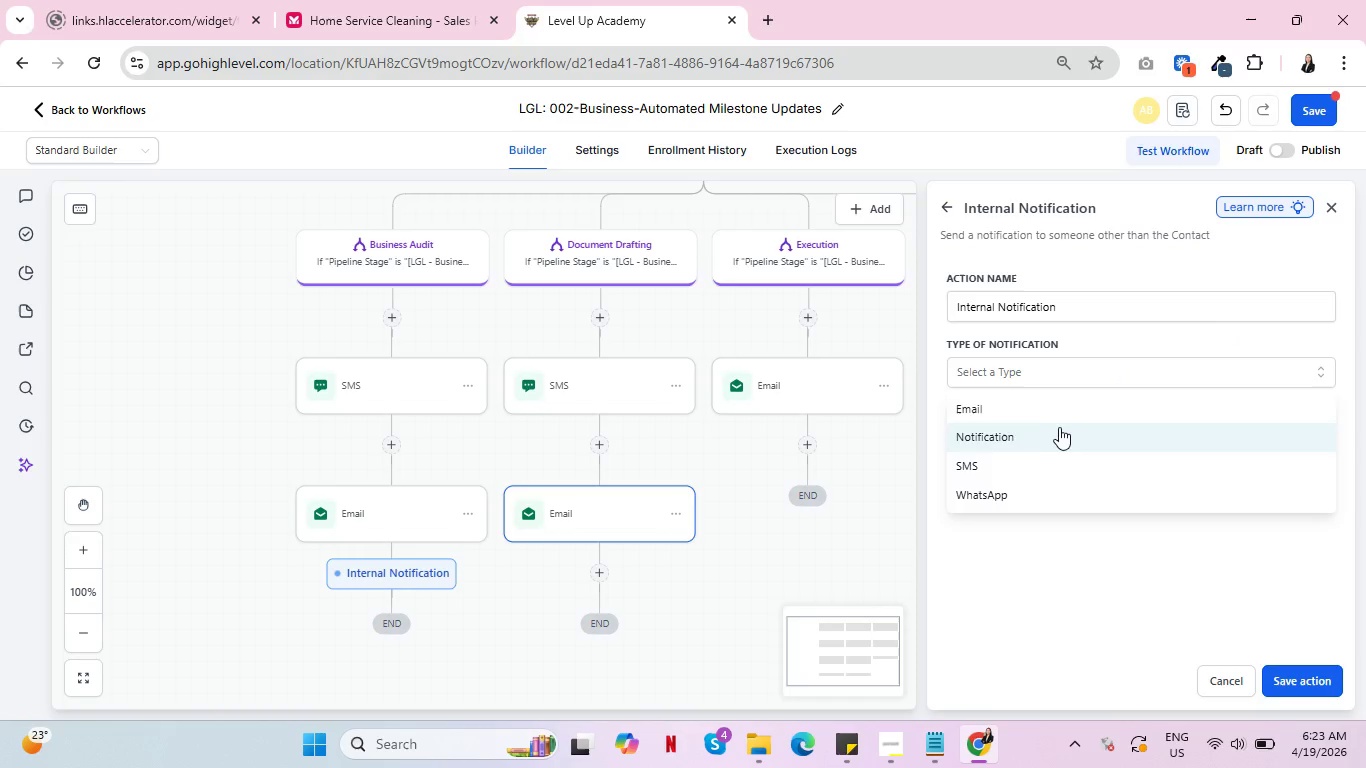 
left_click([1055, 404])
 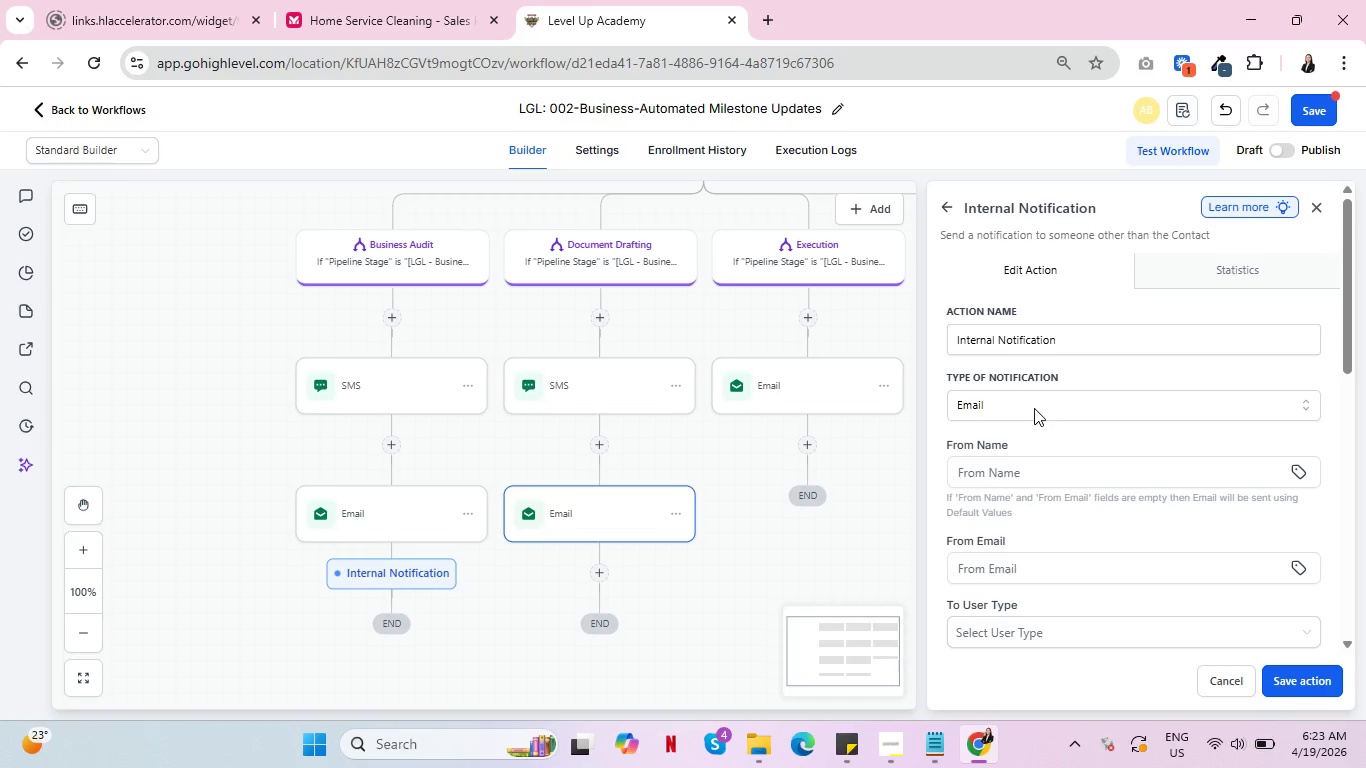 
scroll: coordinate [1038, 413], scroll_direction: down, amount: 2.0
 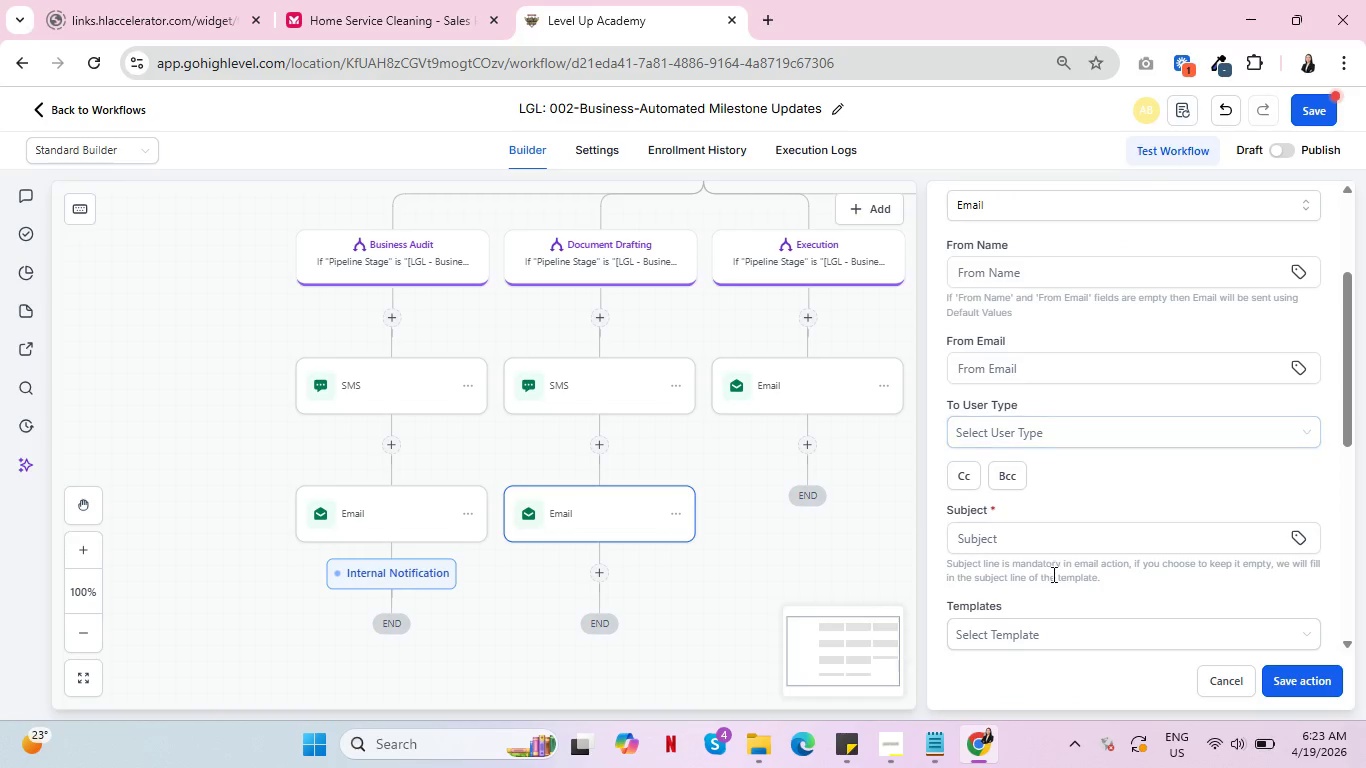 
left_click([1062, 541])
 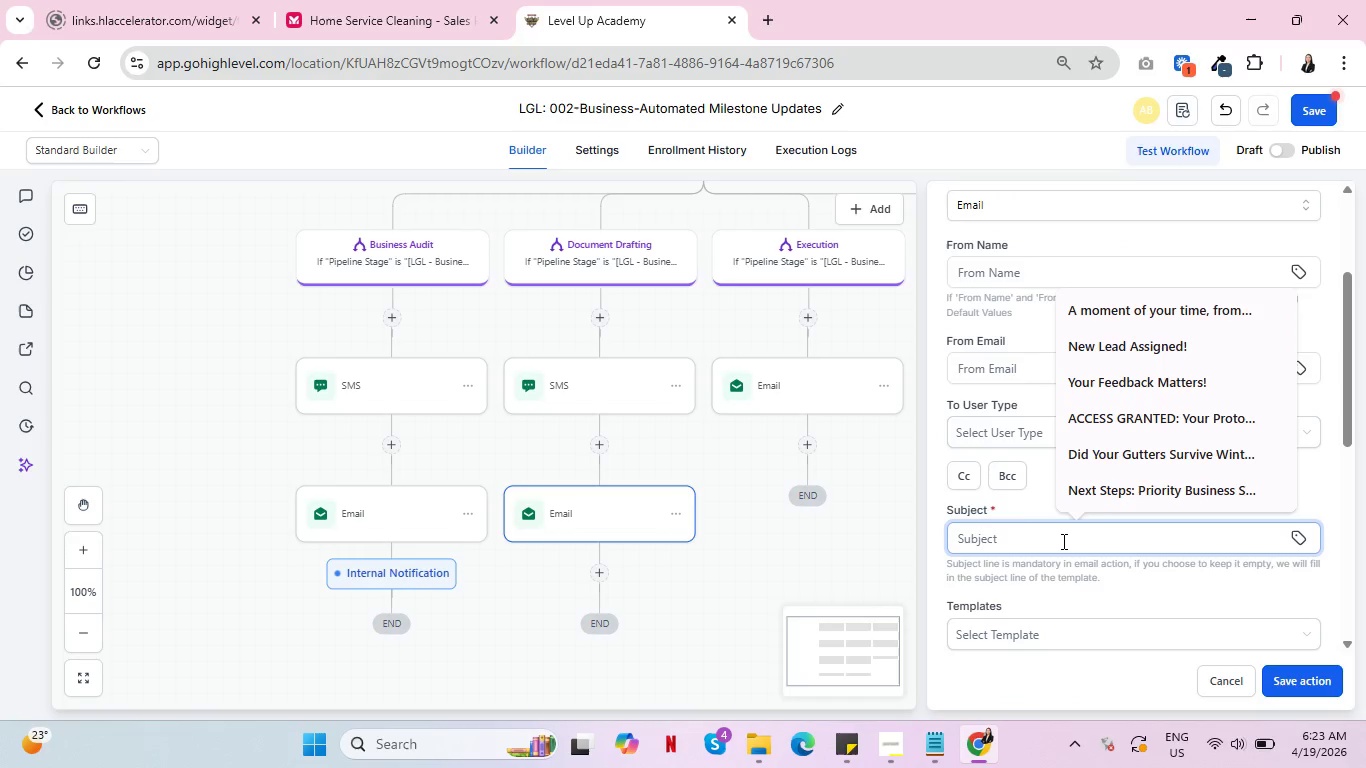 
type(Audit co)
key(Backspace)
key(Backspace)
type(Commenced: )
 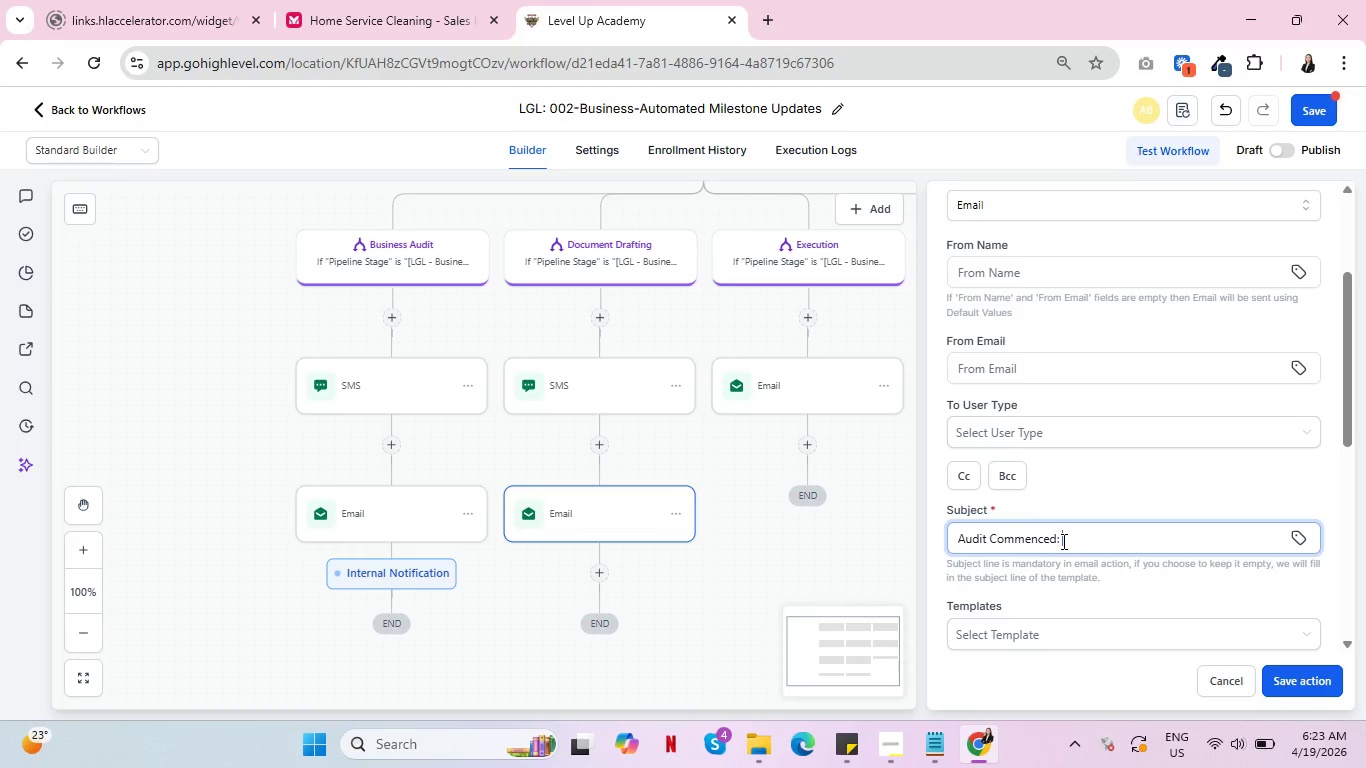 
left_click([1307, 534])
 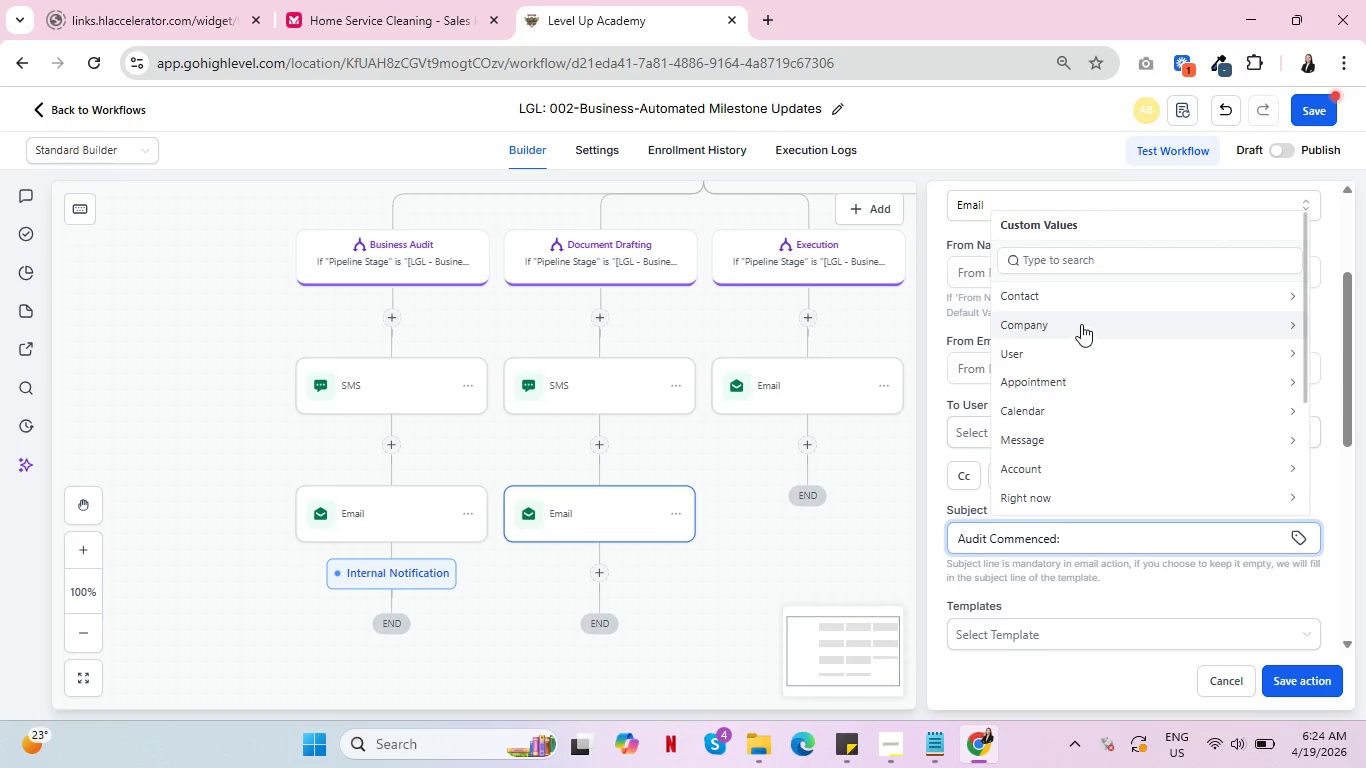 
left_click([1094, 299])
 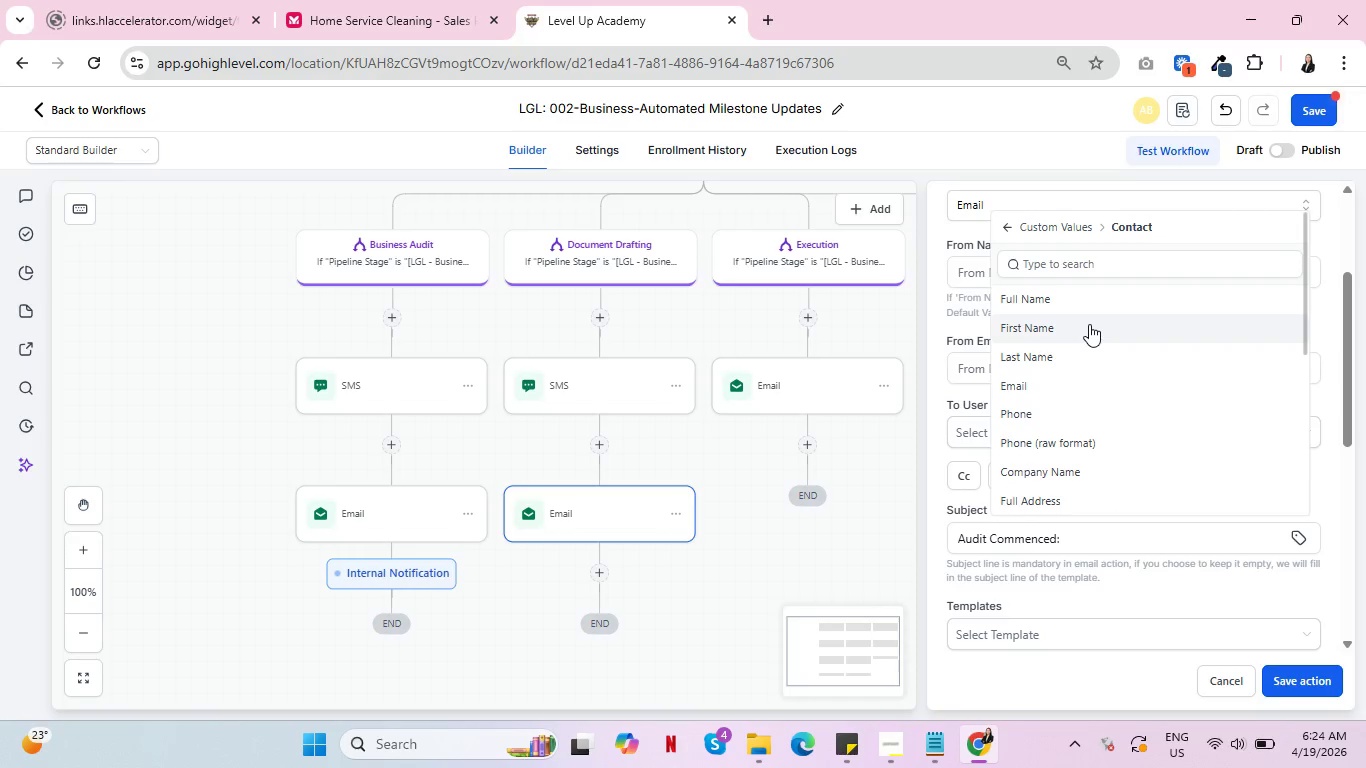 
left_click([1089, 324])
 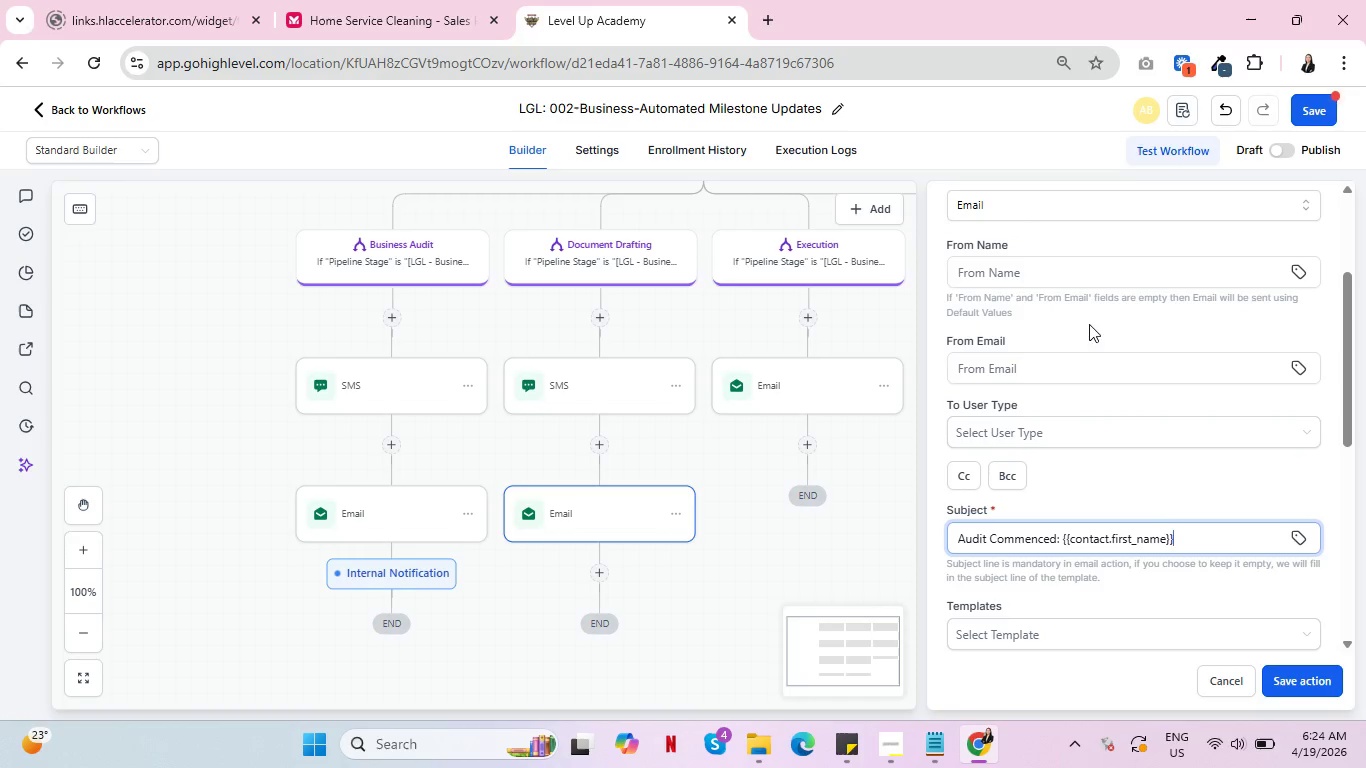 
scroll: coordinate [1069, 506], scroll_direction: down, amount: 4.0
 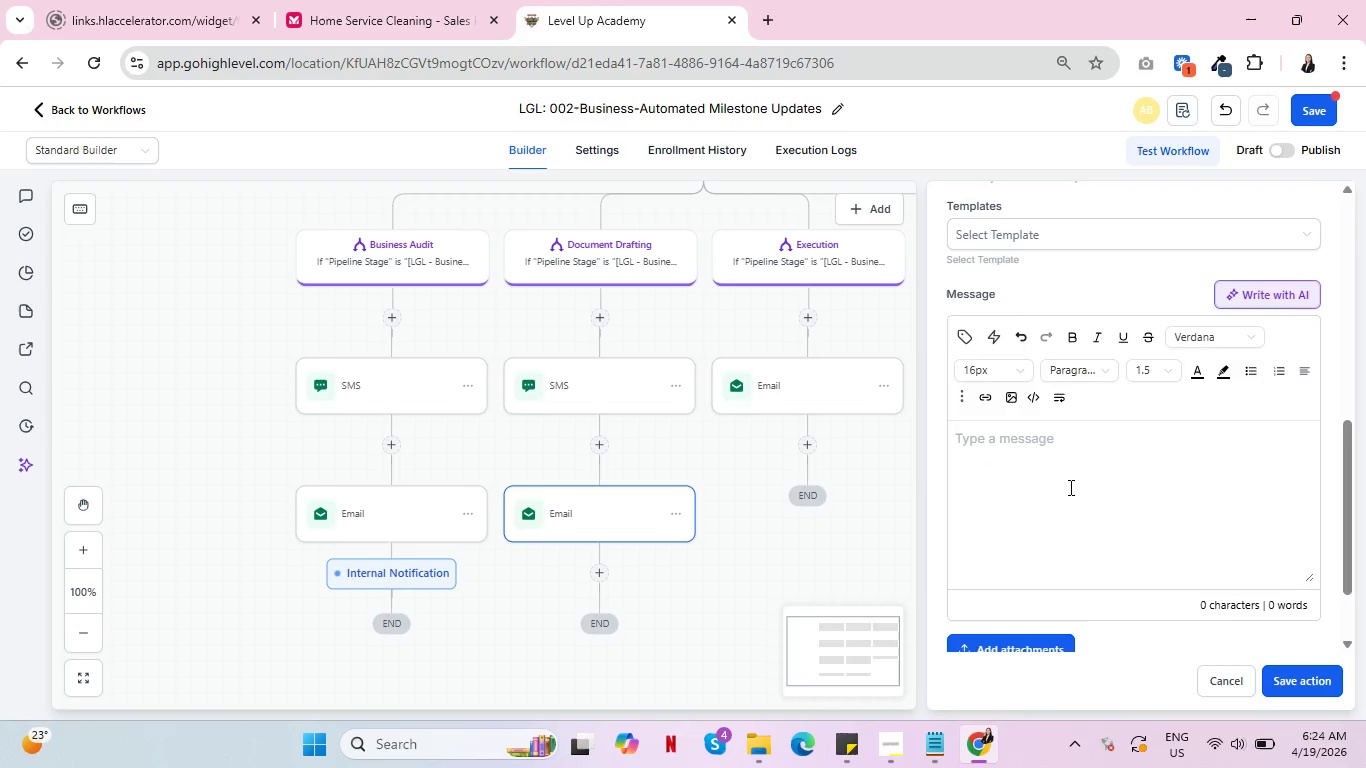 
left_click([1069, 481])
 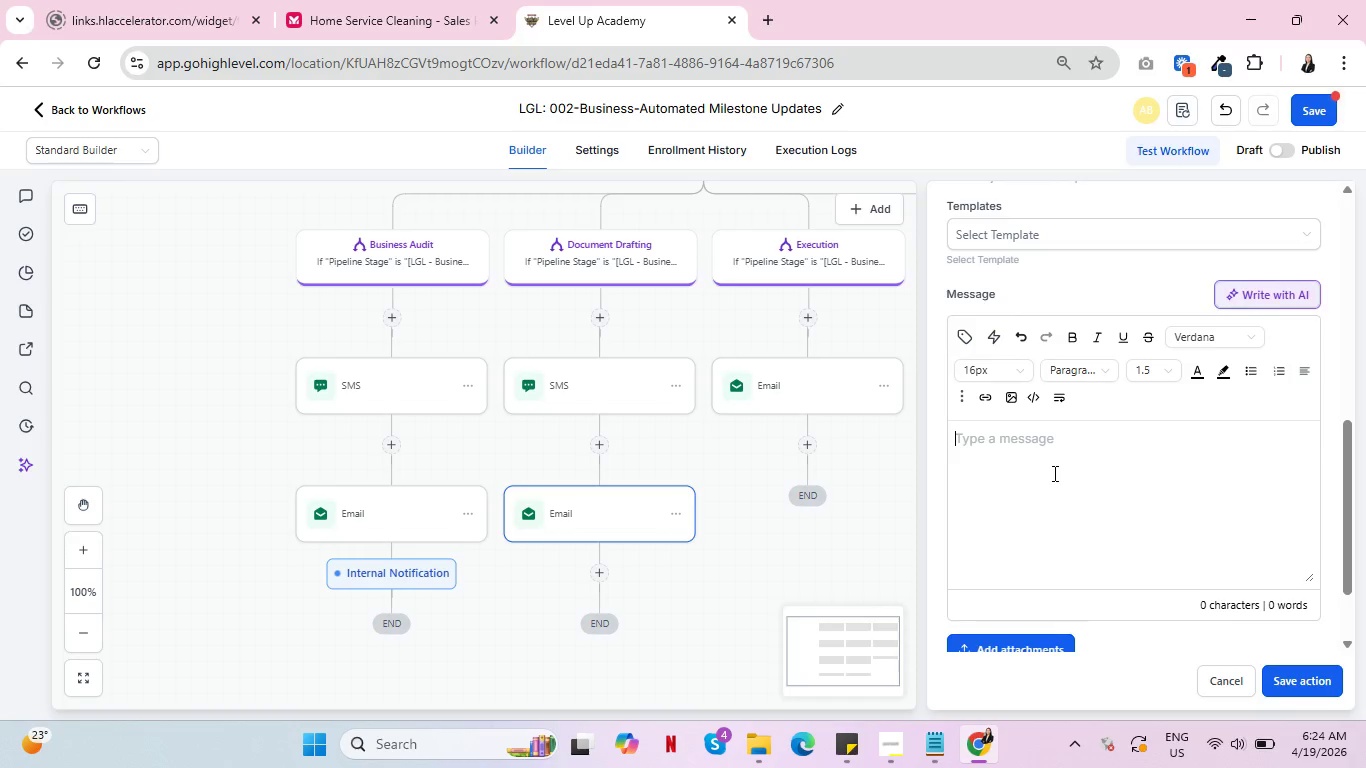 
wait(6.08)
 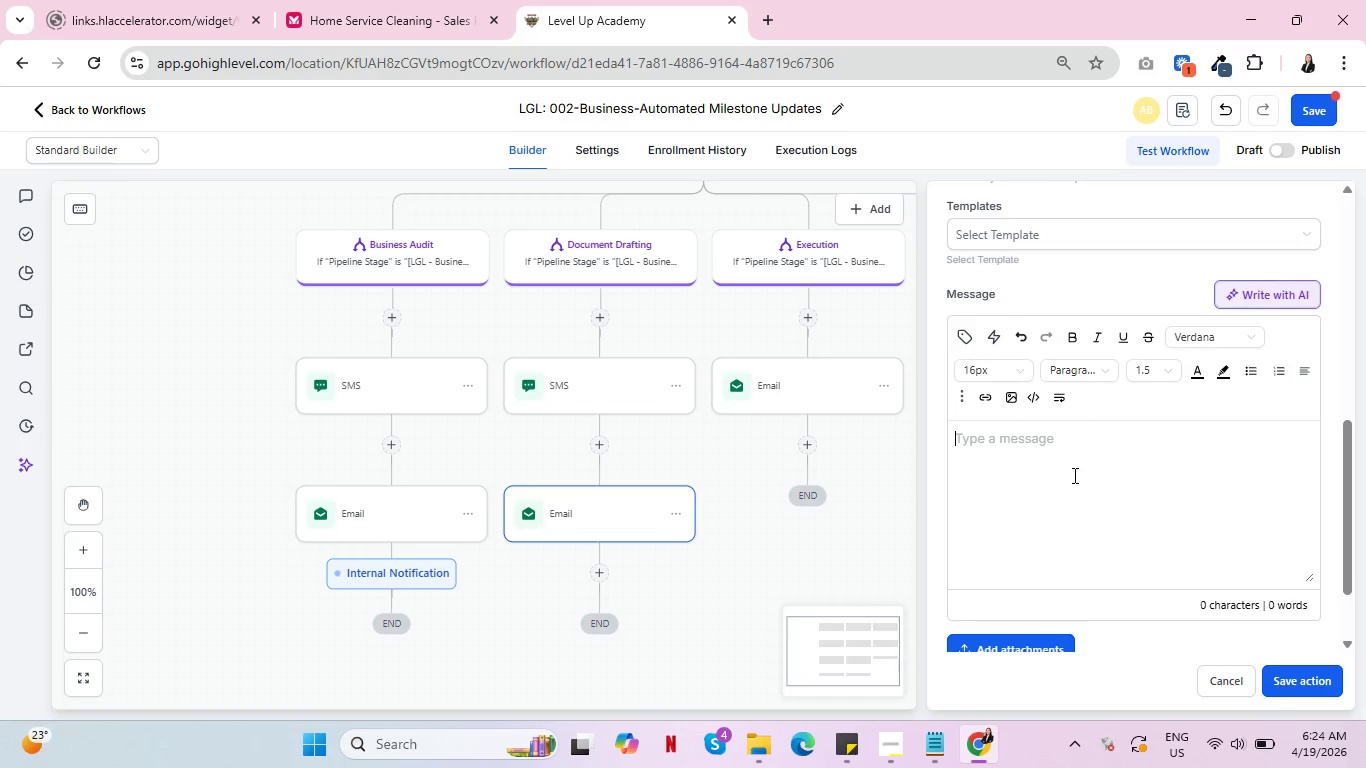 
left_click([965, 334])
 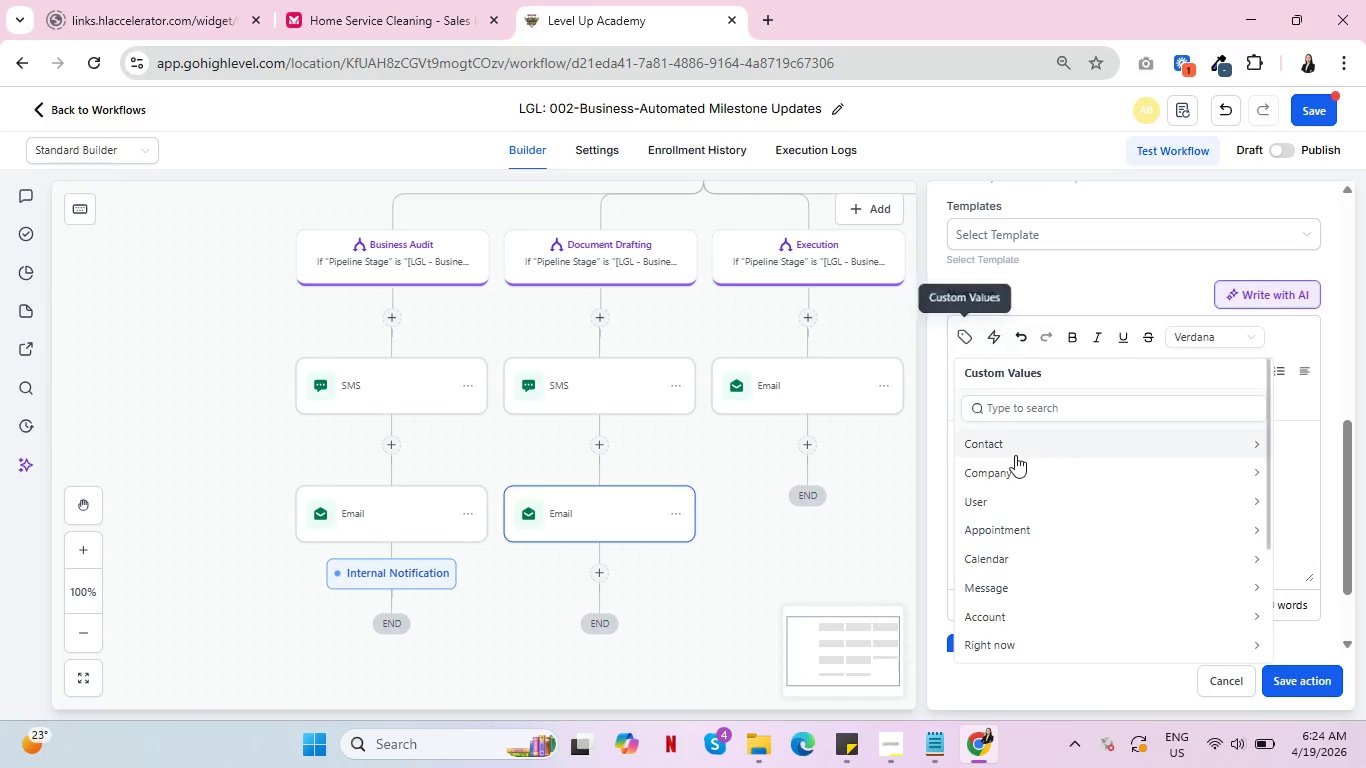 
left_click([1015, 455])
 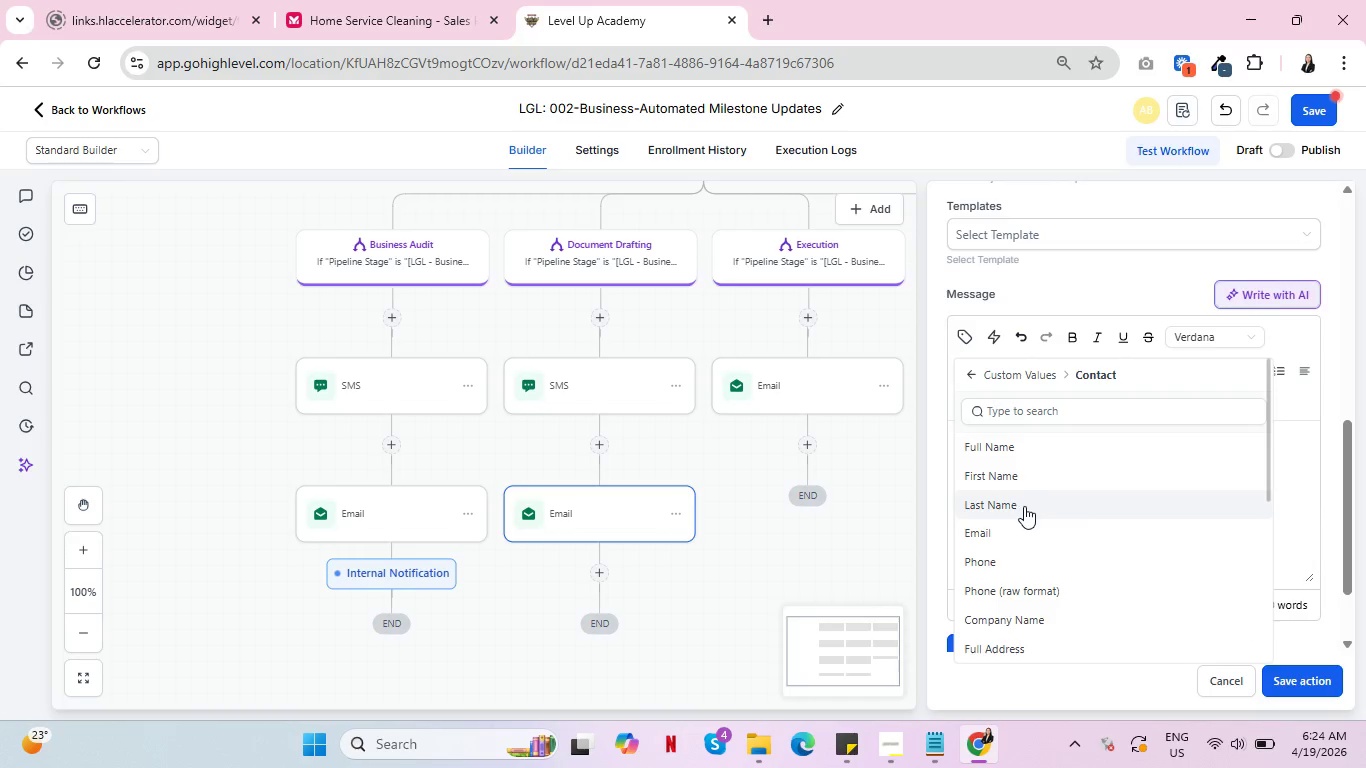 
left_click([1025, 449])
 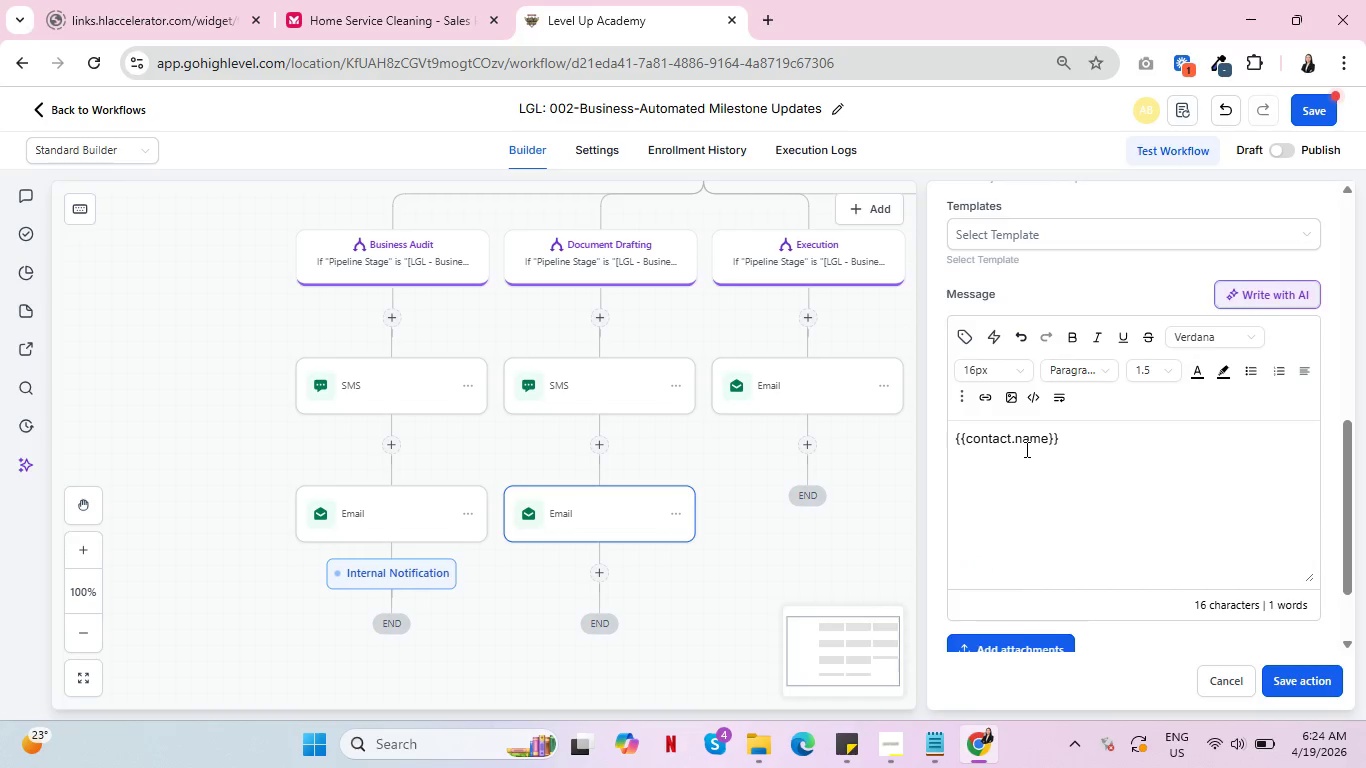 
type( has been moved to the Audit stage. Priority Status: )
 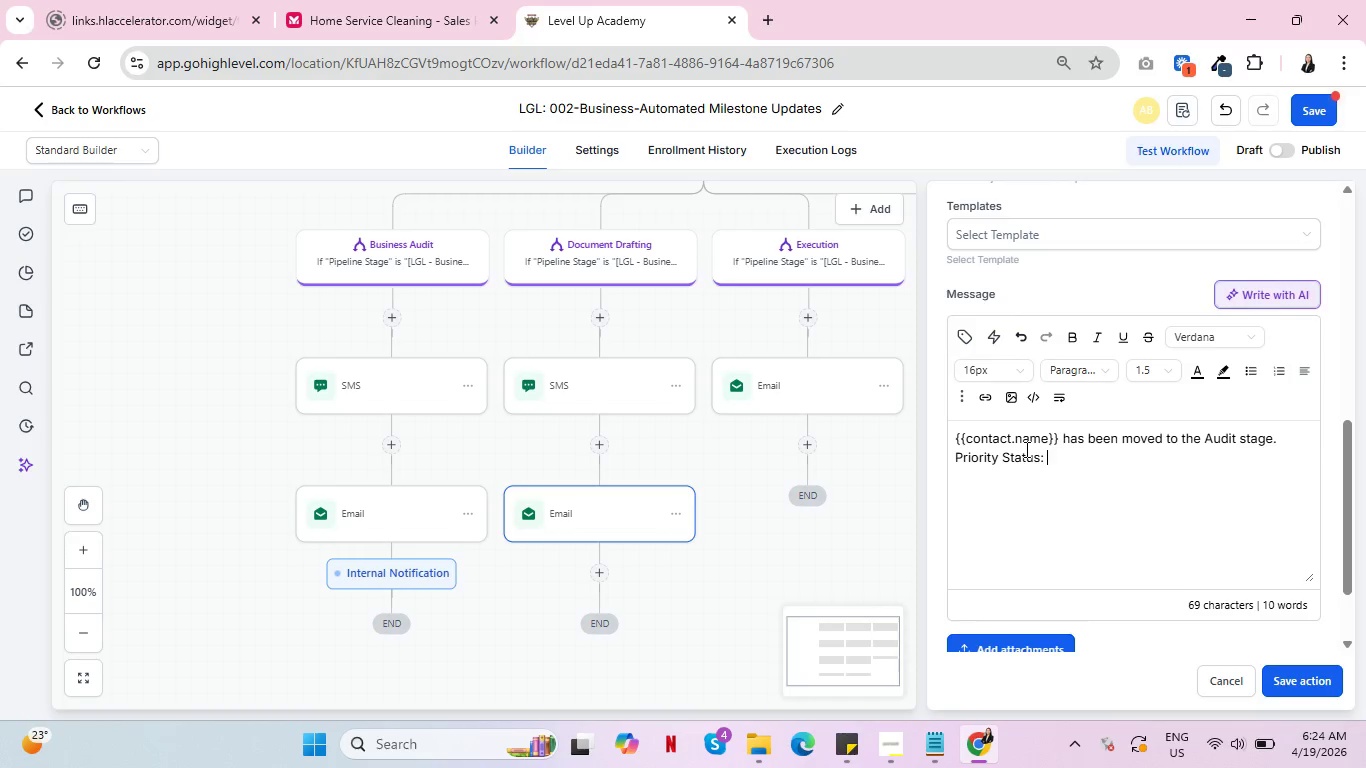 
left_click([962, 329])
 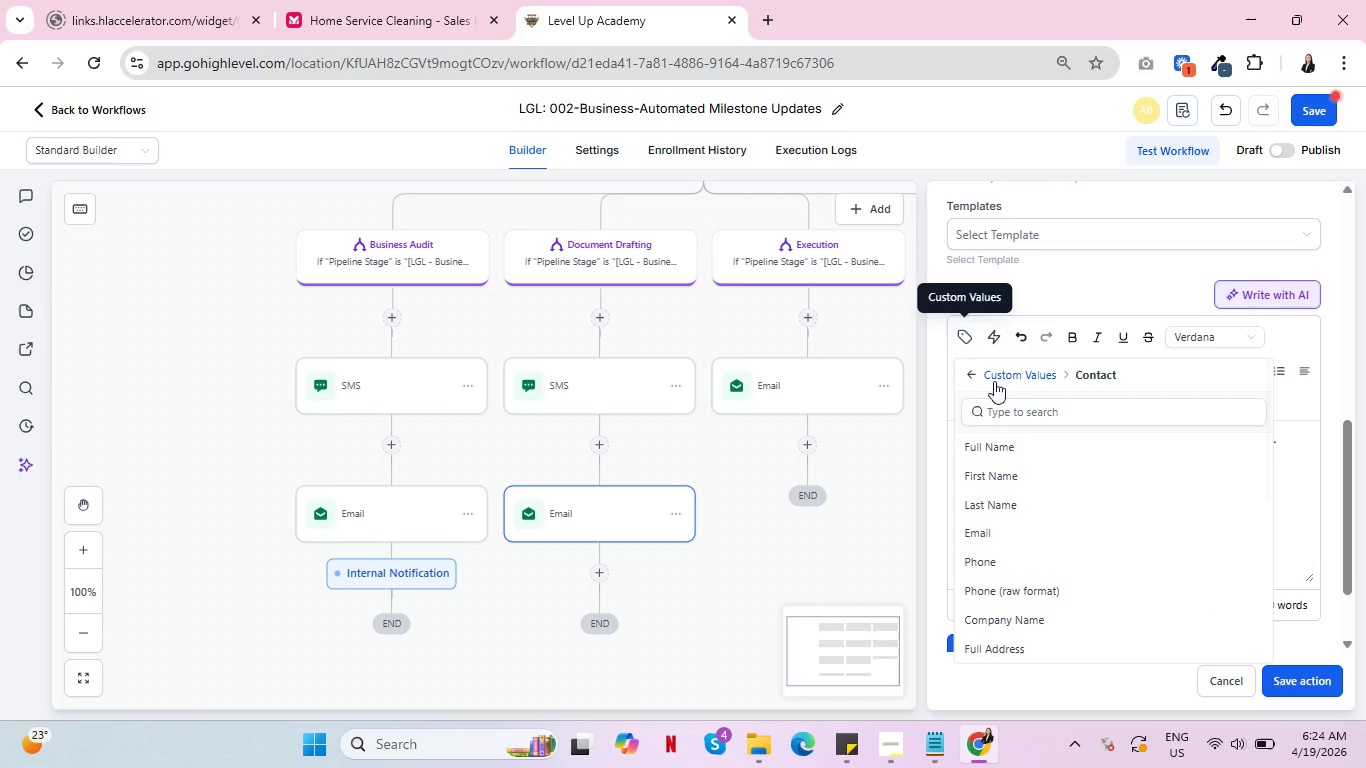 
wait(5.44)
 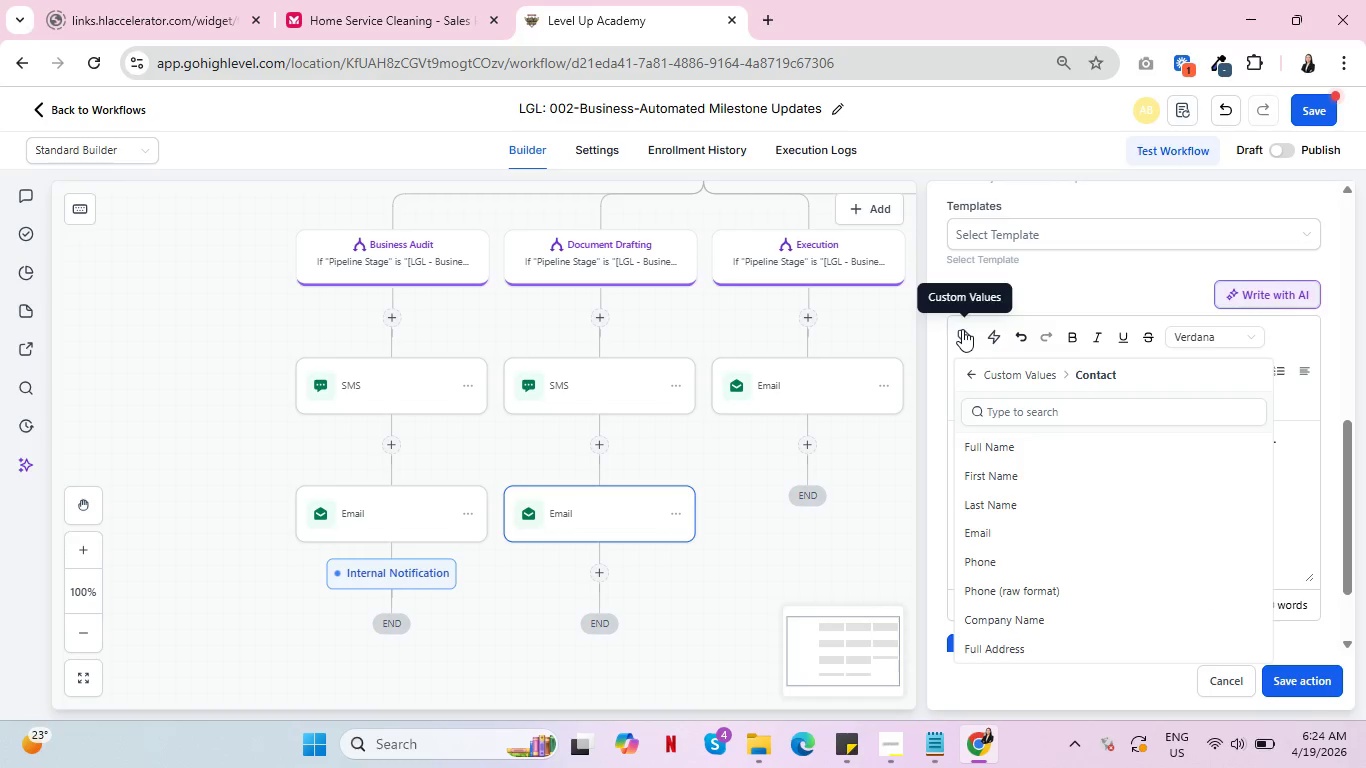 
scroll: coordinate [1087, 516], scroll_direction: down, amount: 7.0
 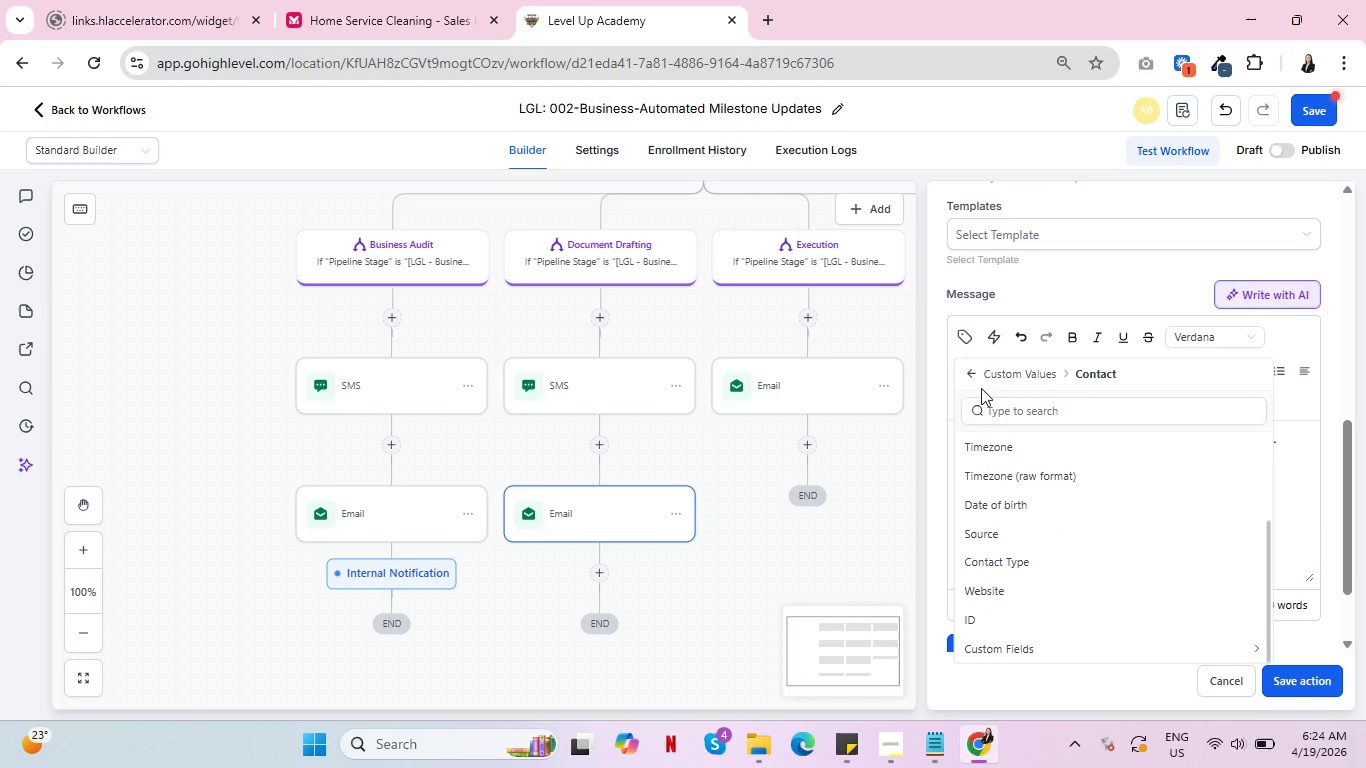 
left_click([967, 367])
 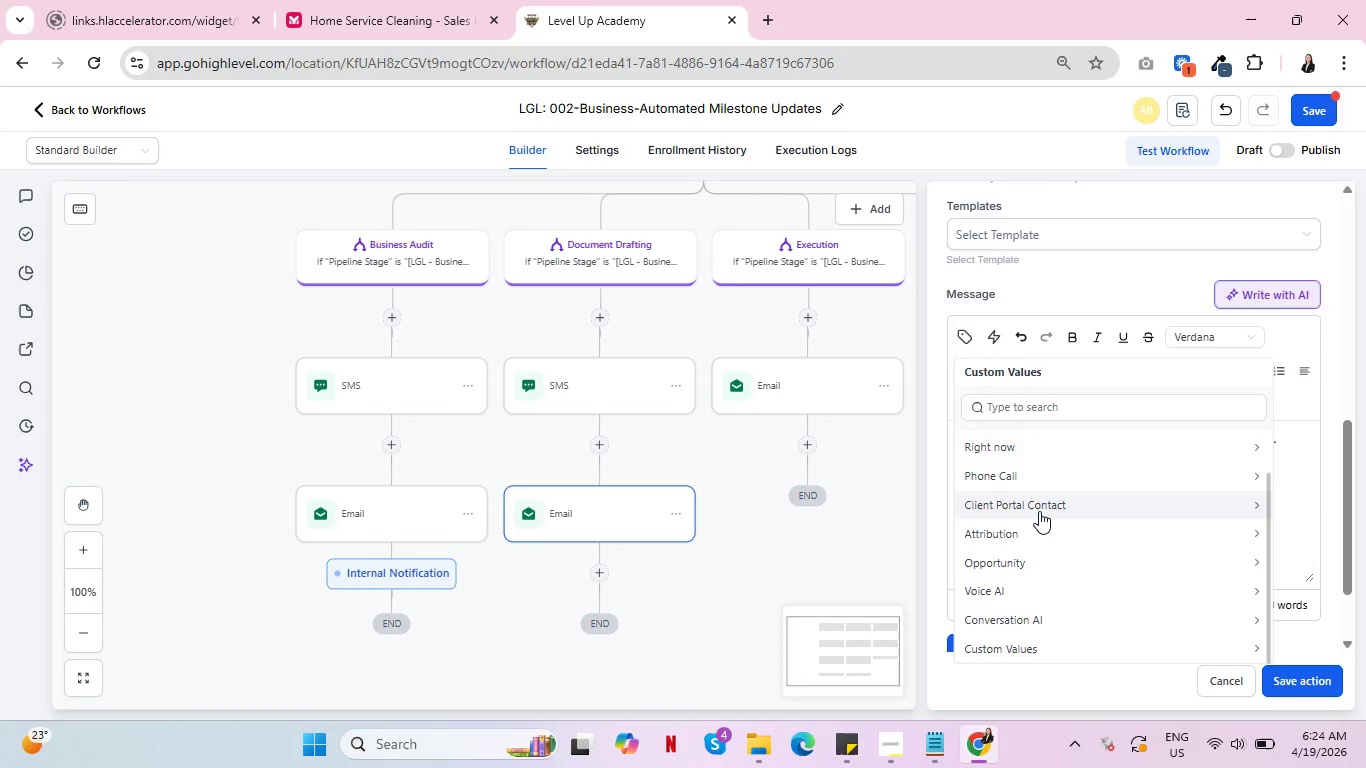 
scroll: coordinate [1037, 511], scroll_direction: down, amount: 2.0
 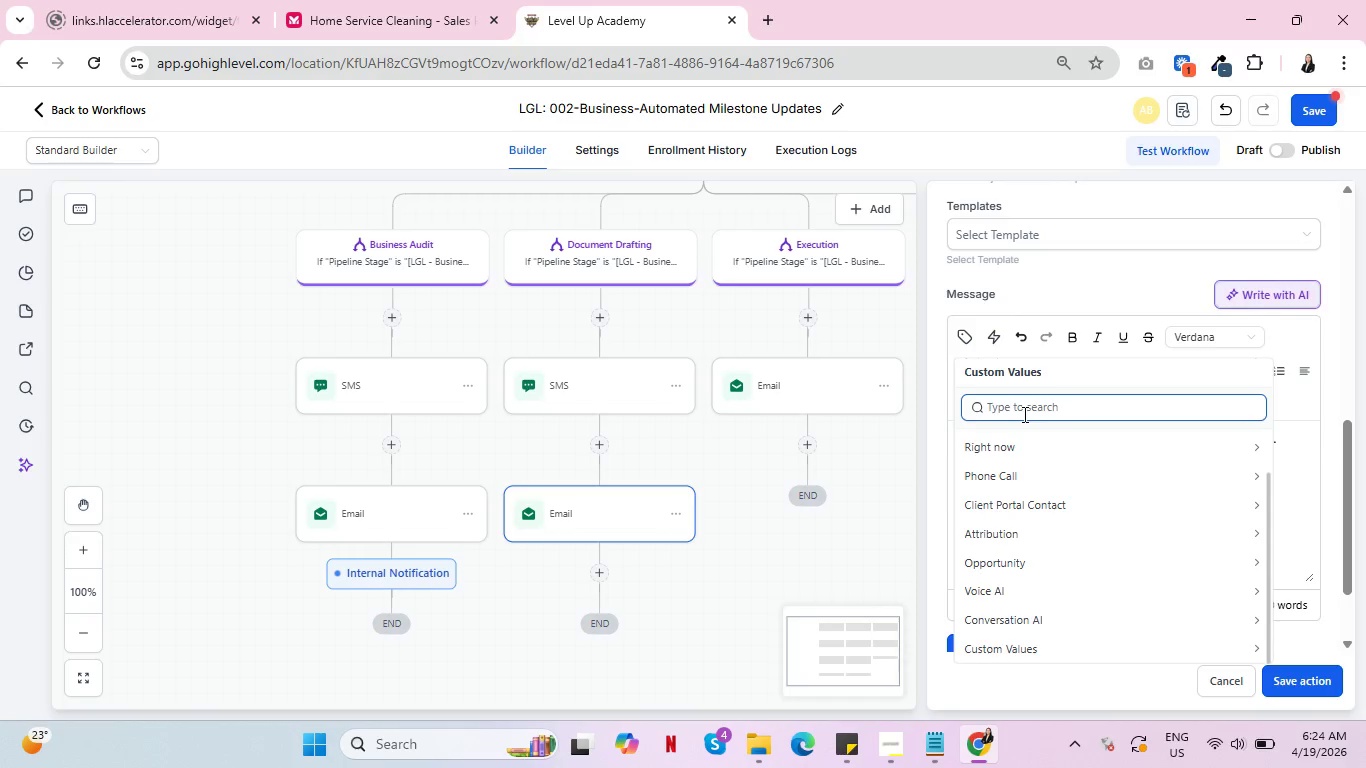 
scroll: coordinate [1053, 475], scroll_direction: up, amount: 3.0
 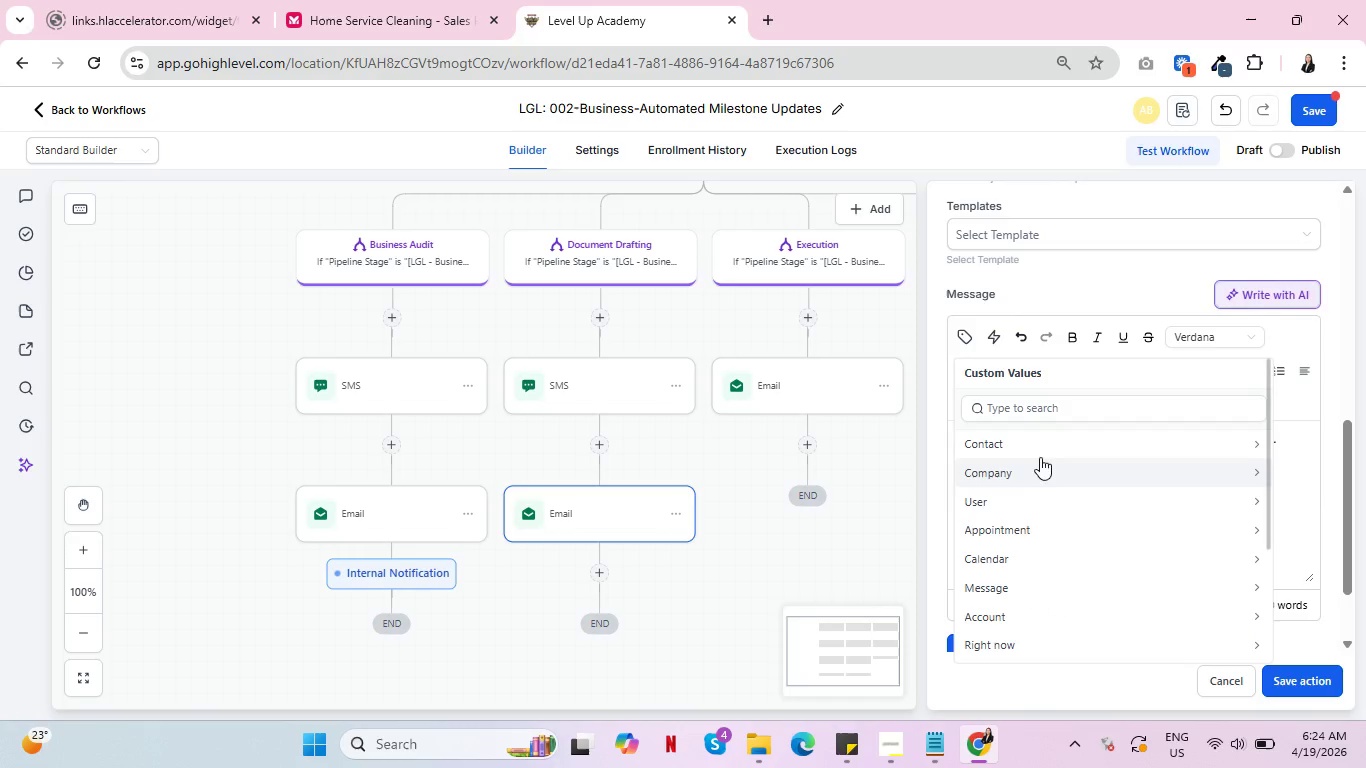 
left_click([1032, 434])
 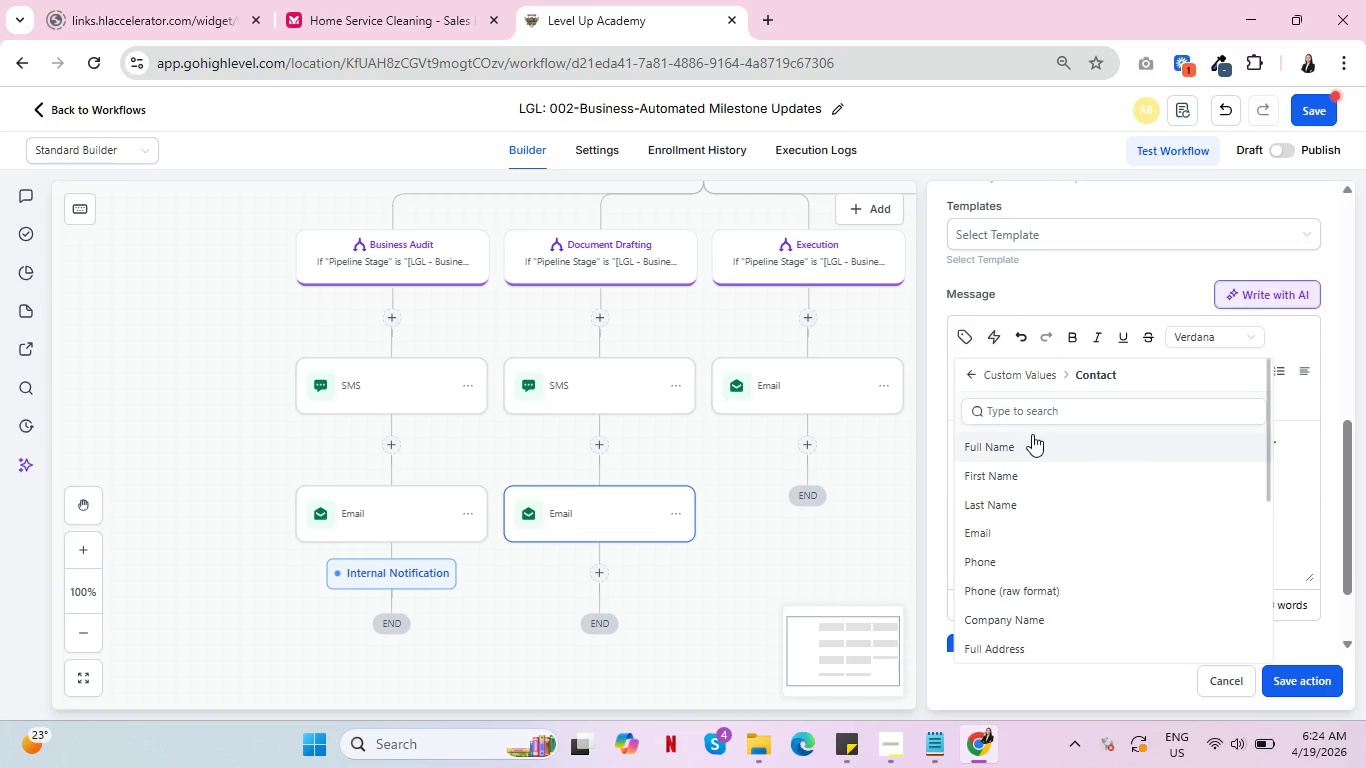 
scroll: coordinate [1049, 489], scroll_direction: down, amount: 3.0
 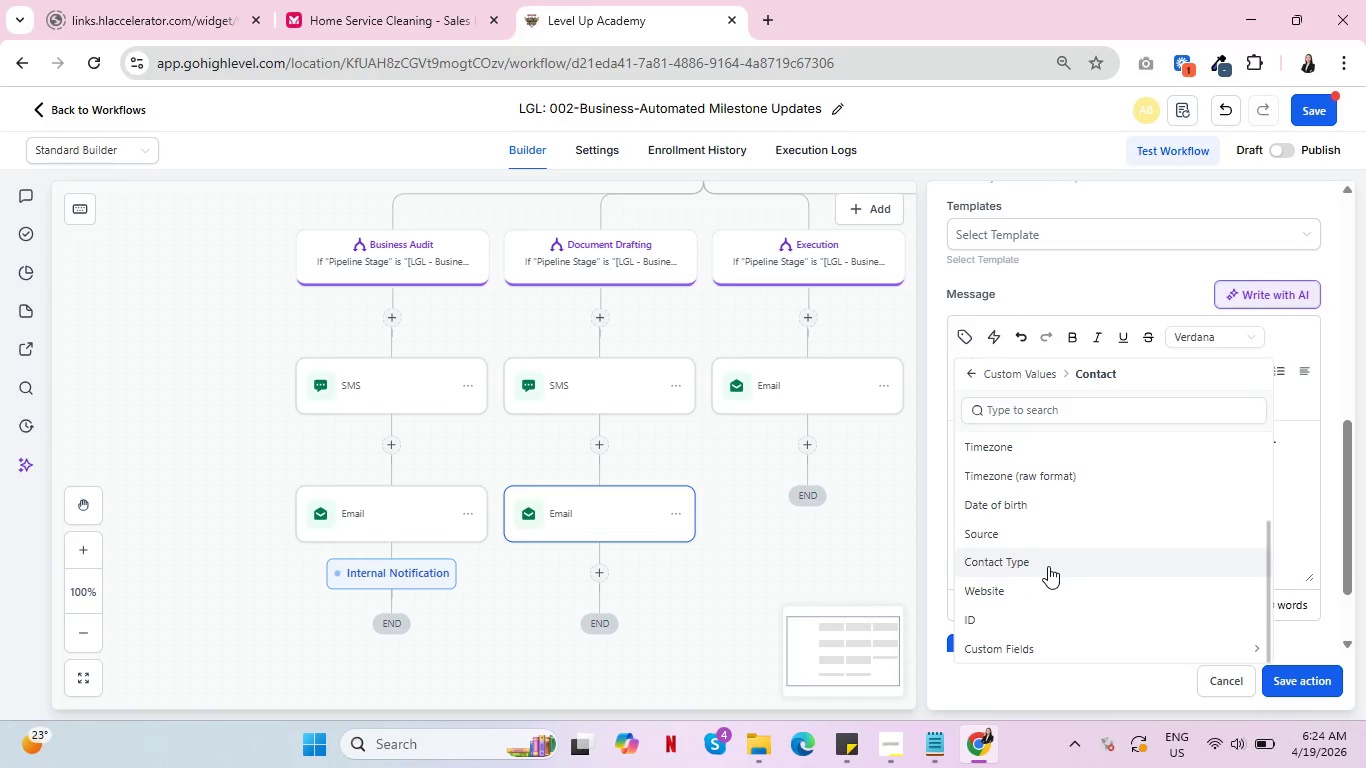 
left_click([1049, 643])
 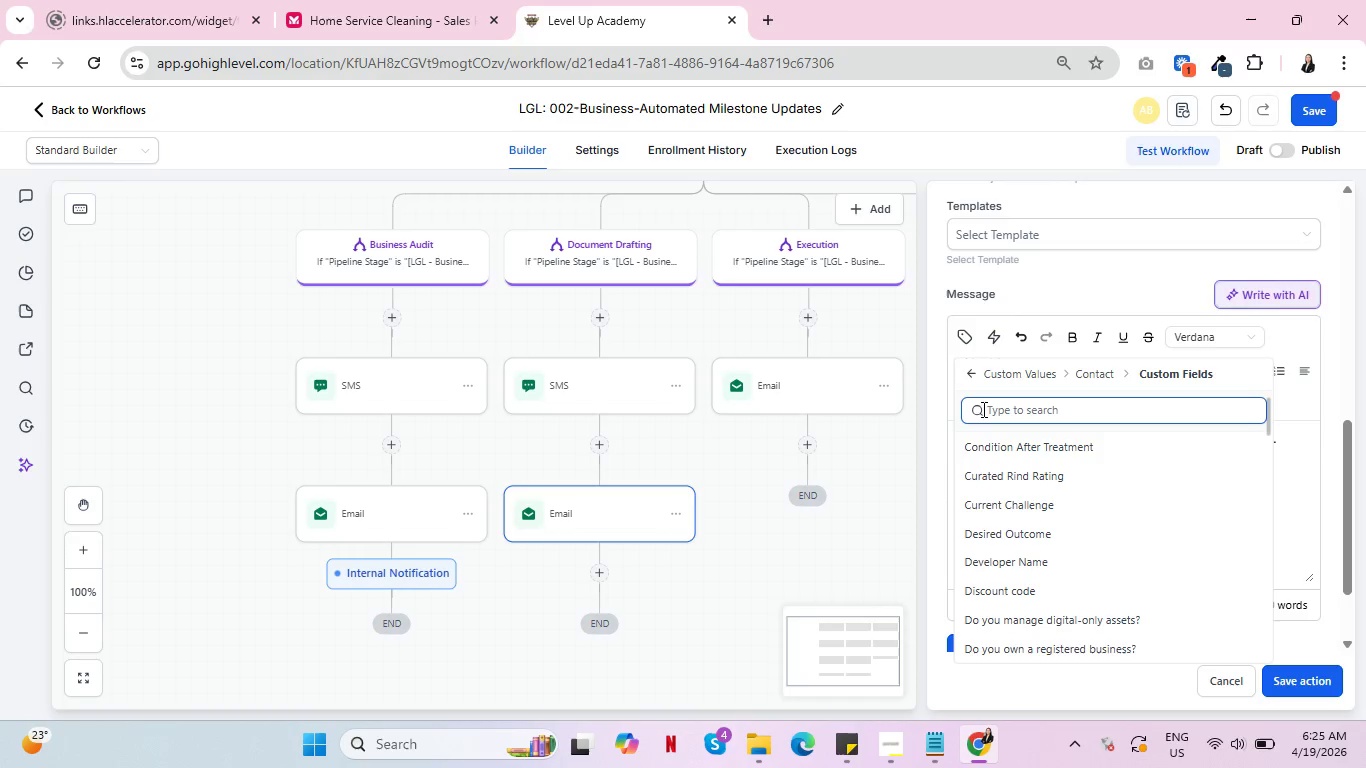 
left_click([1005, 419])
 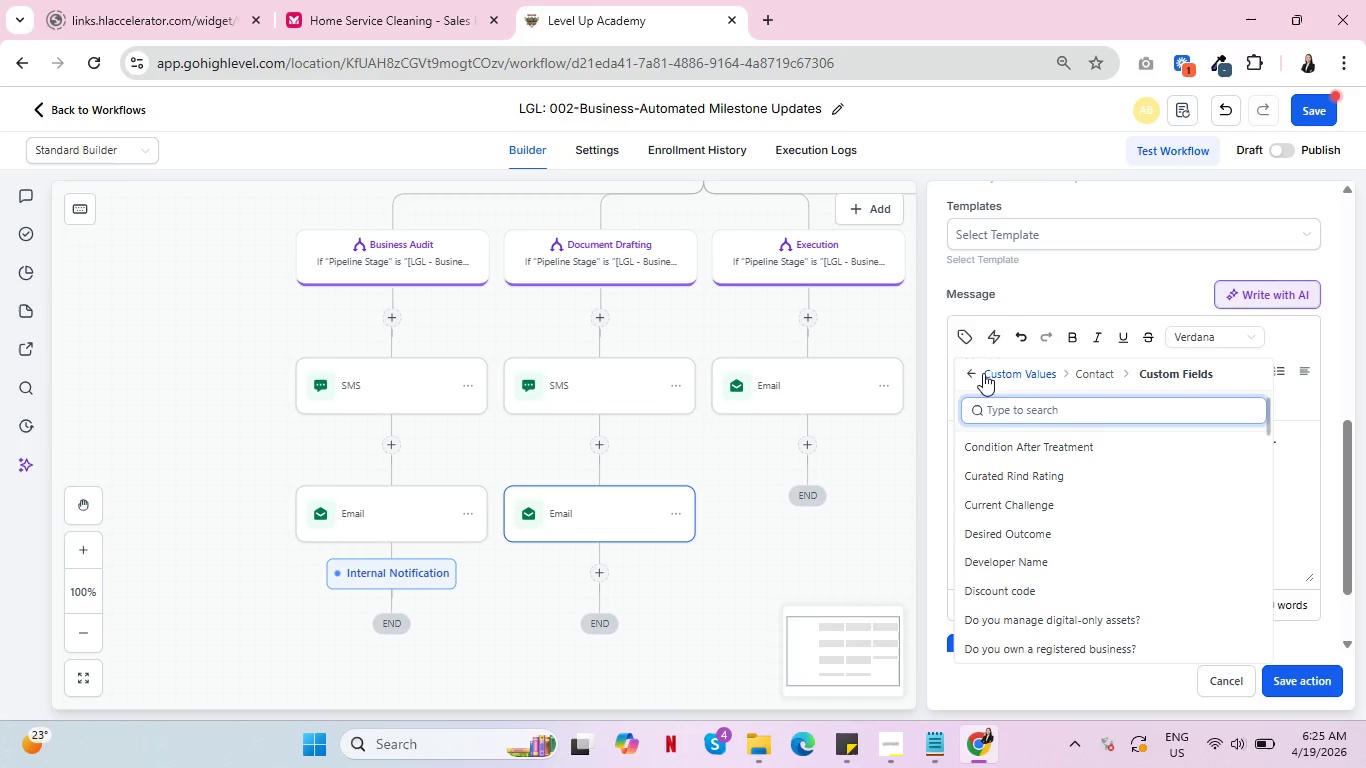 
left_click([977, 368])
 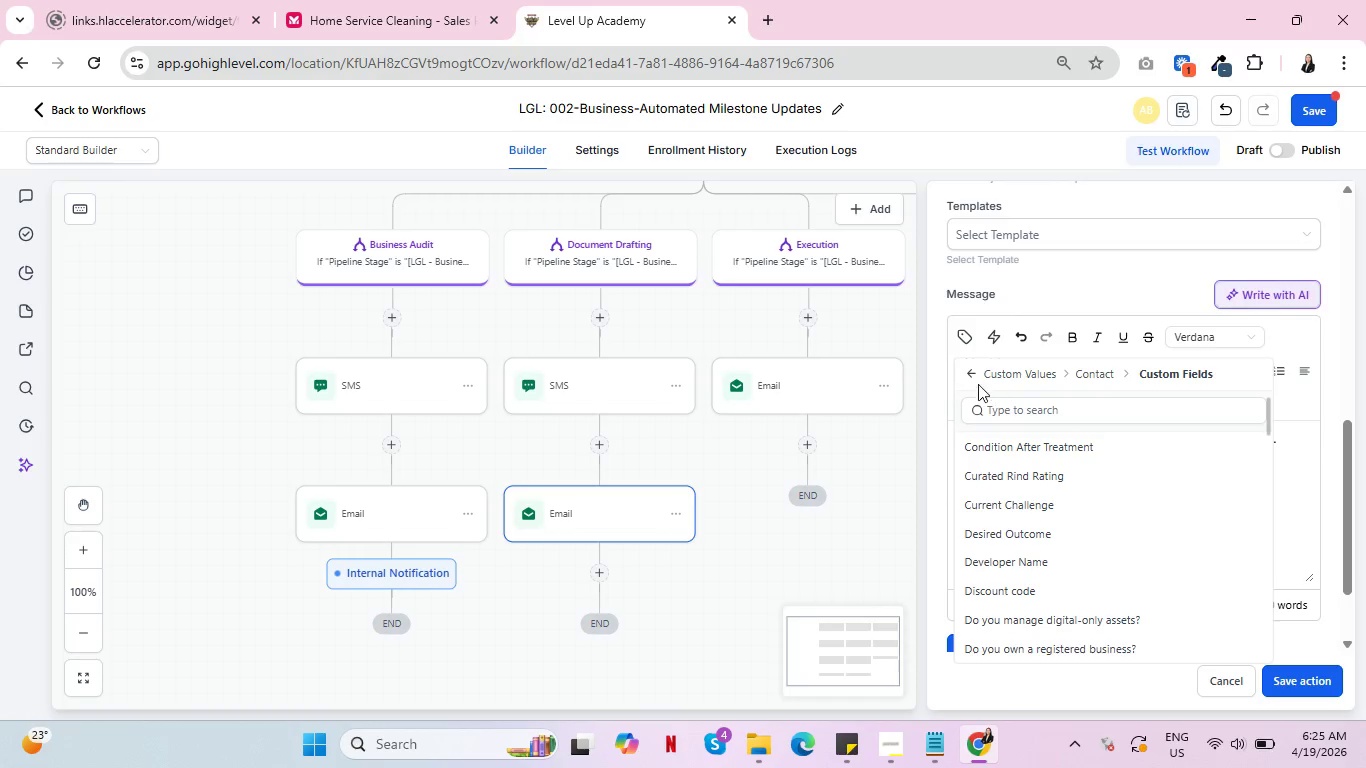 
left_click([967, 372])
 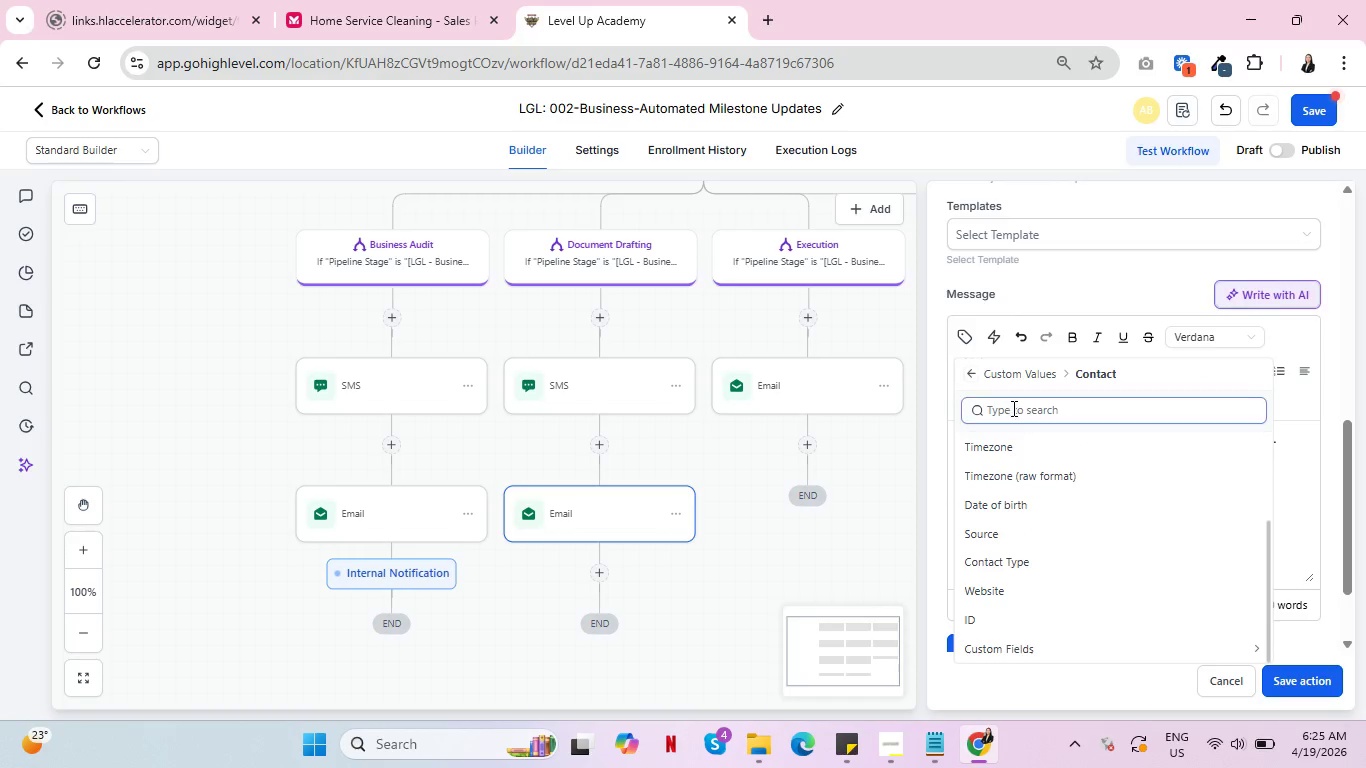 
left_click([1018, 414])
 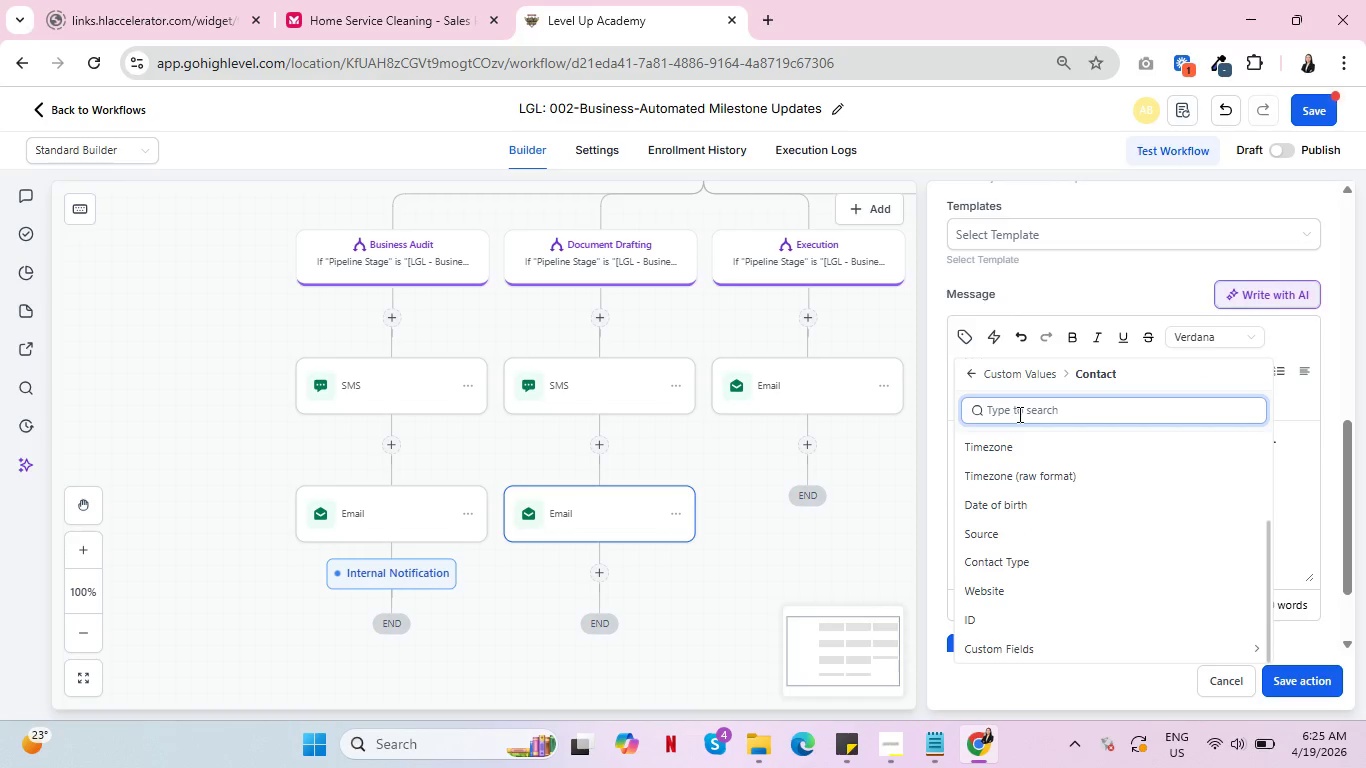 
type(tag)
key(Backspace)
key(Backspace)
key(Backspace)
 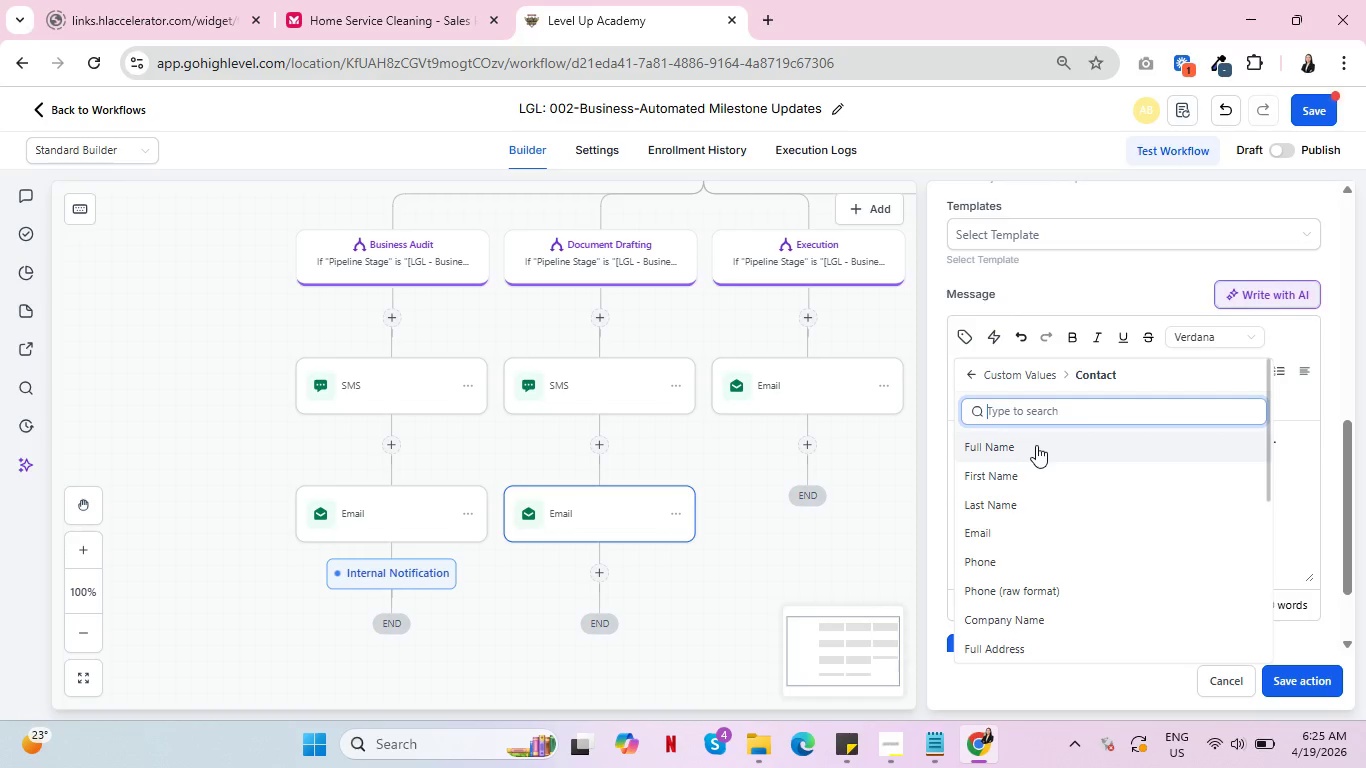 
wait(7.67)
 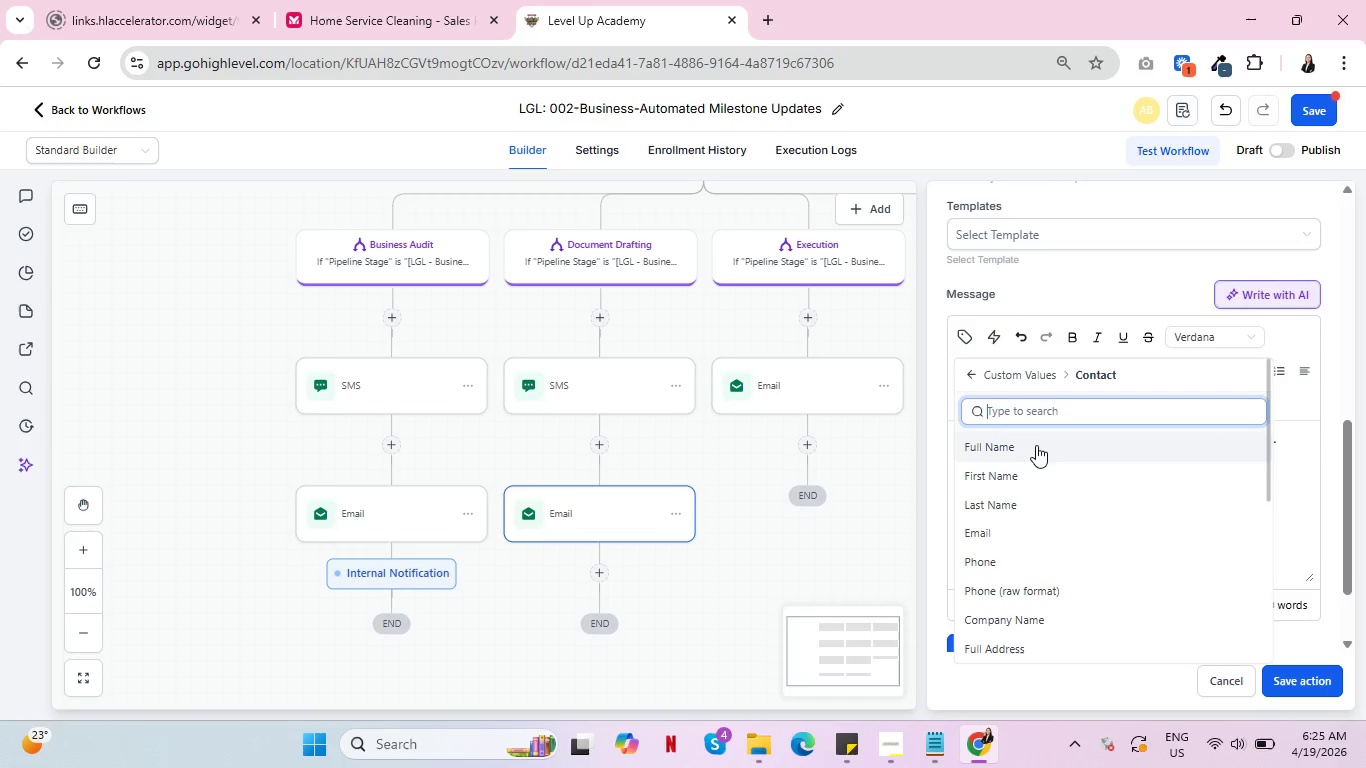 
scroll: coordinate [1068, 508], scroll_direction: down, amount: 4.0
 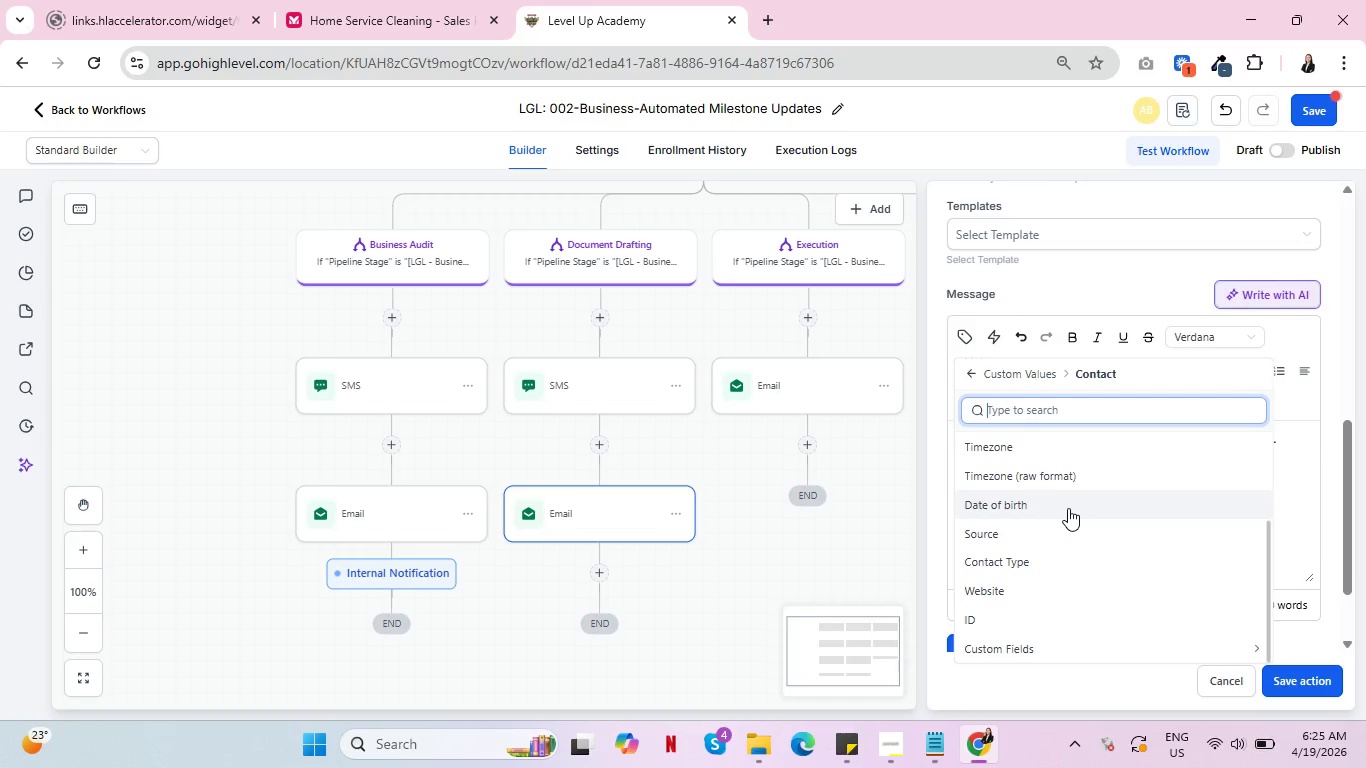 
left_click([970, 372])
 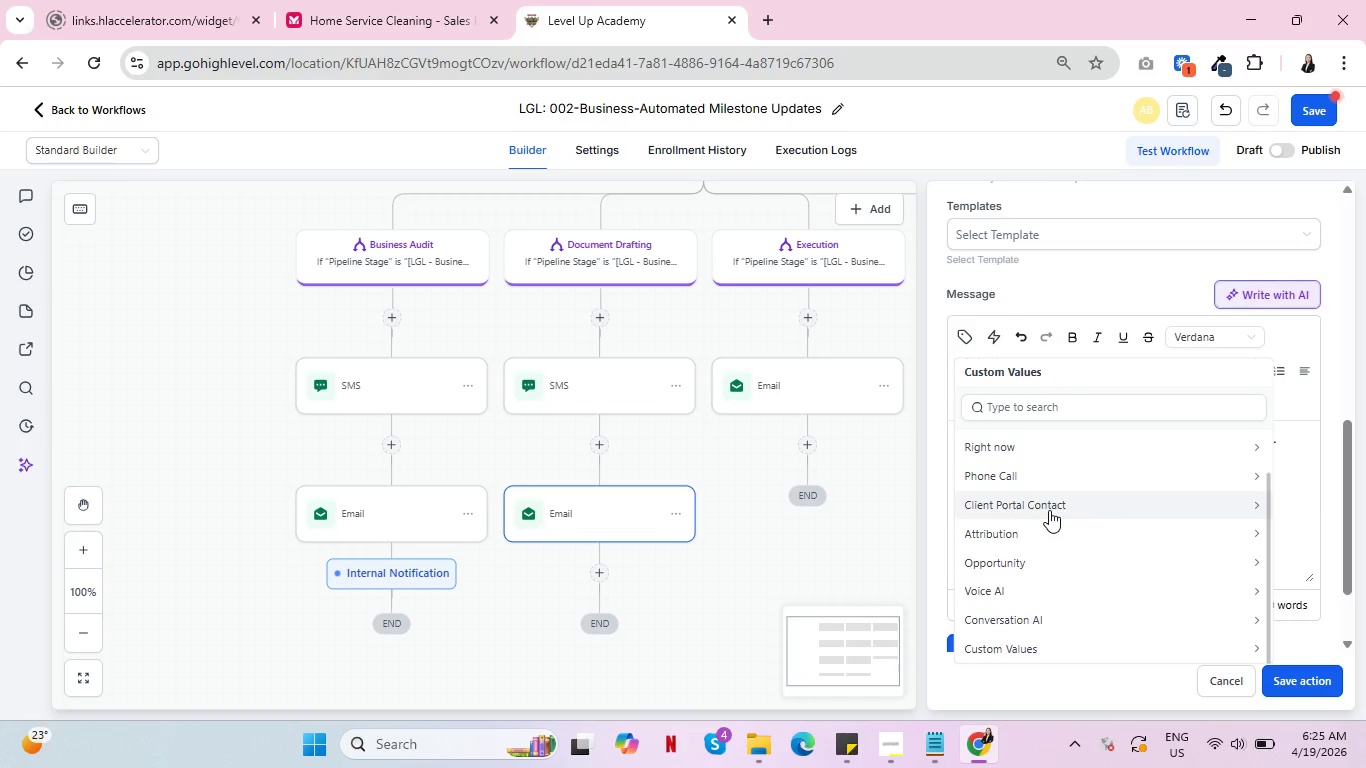 
left_click([1038, 557])
 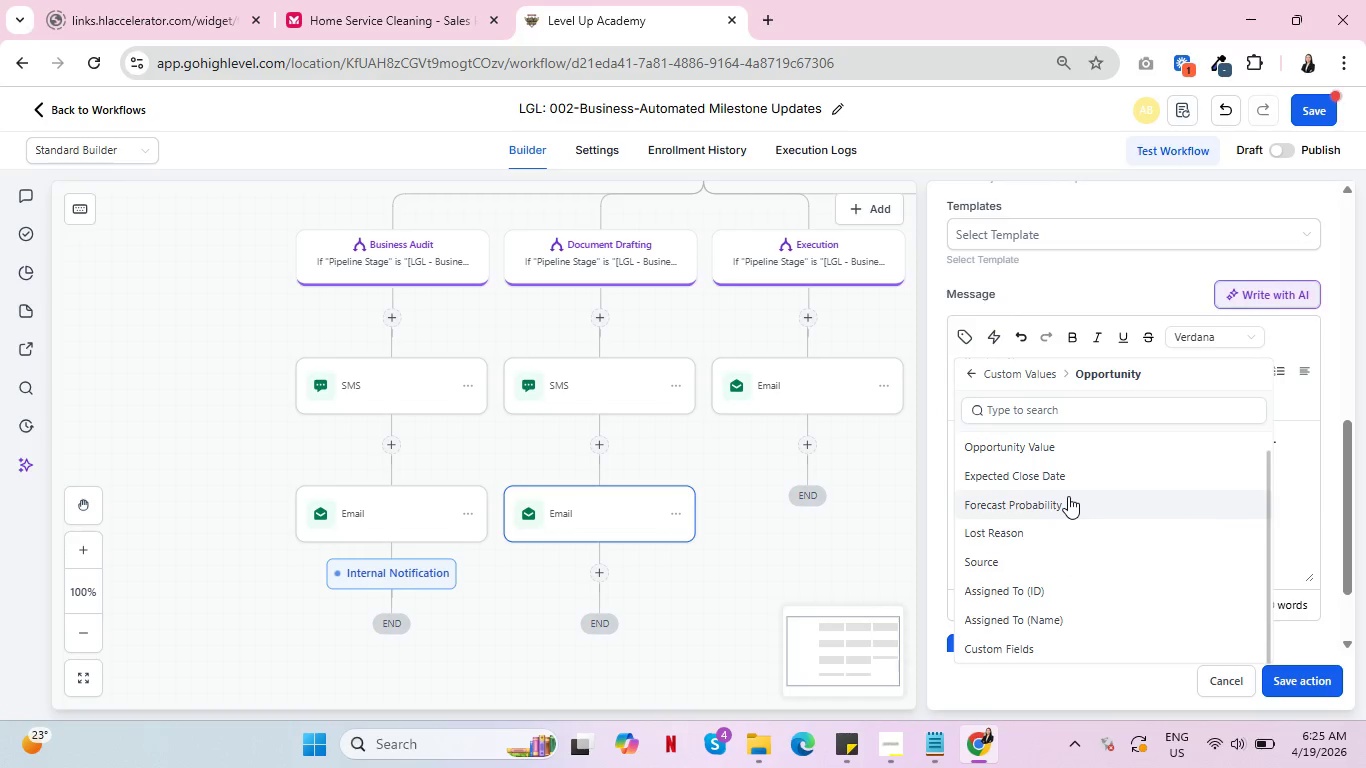 
scroll: coordinate [1061, 518], scroll_direction: down, amount: 3.0
 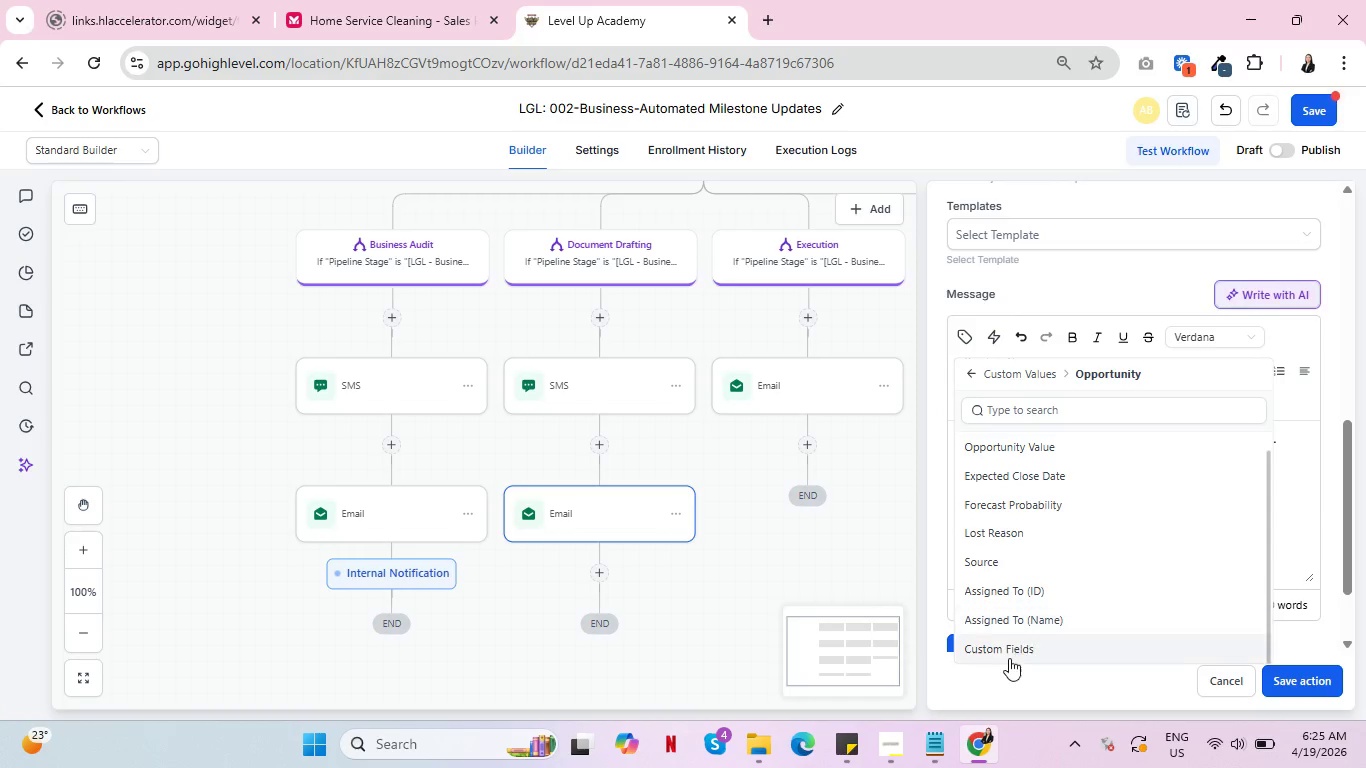 
left_click([1009, 658])
 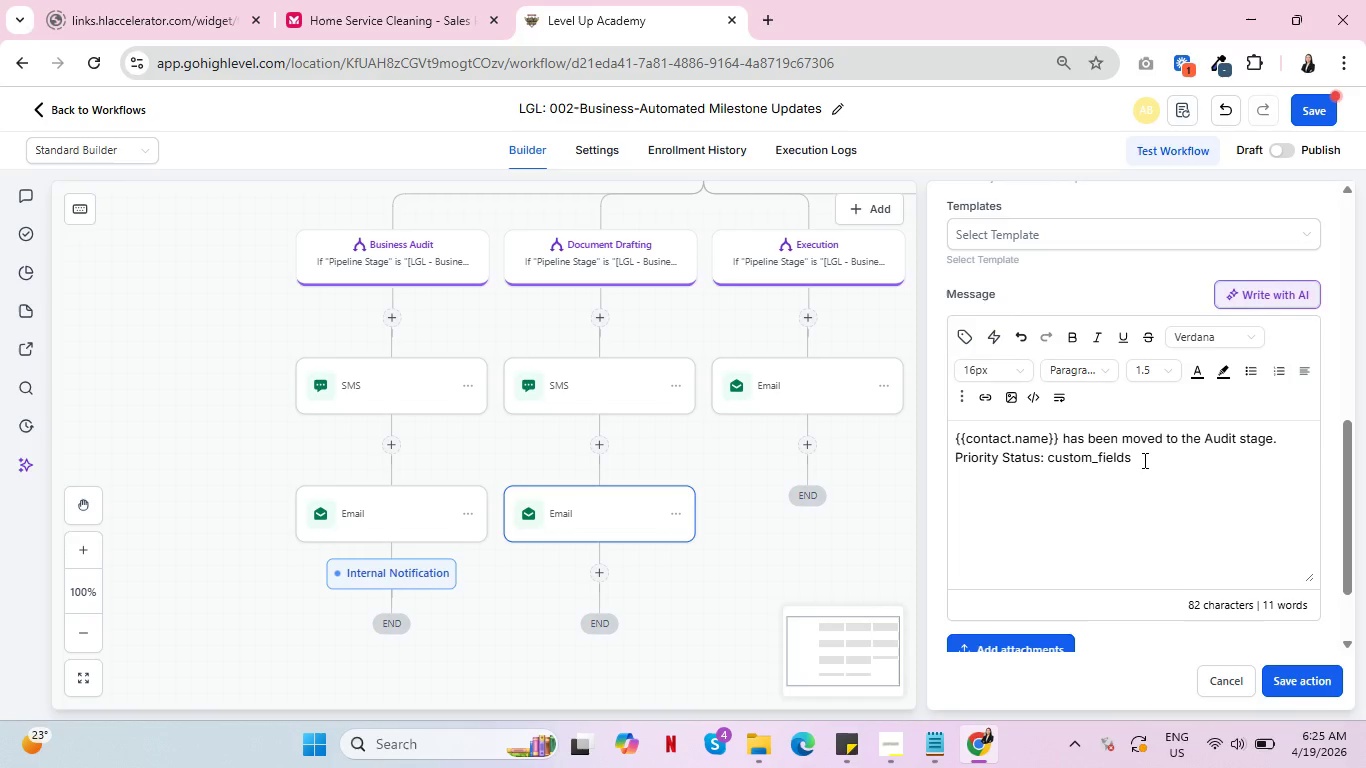 
key(Backspace)
 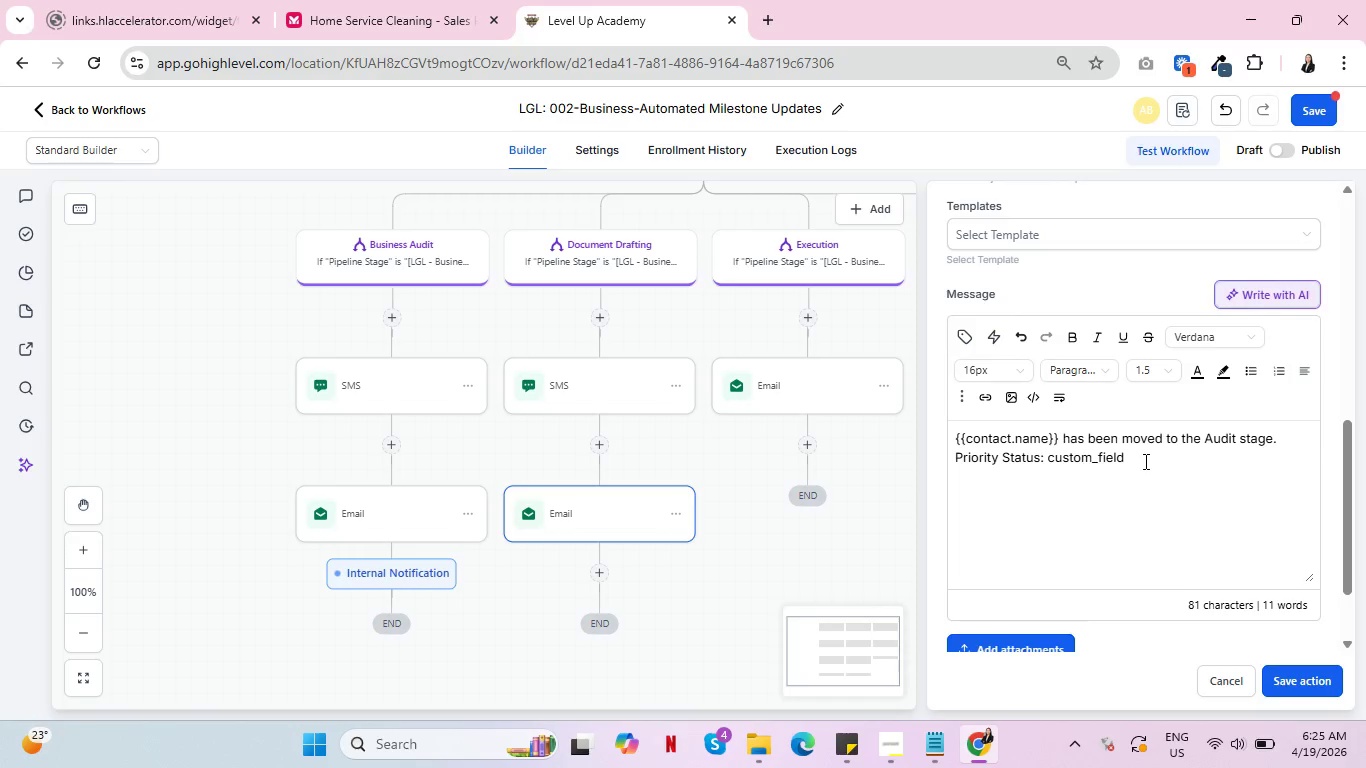 
key(Backspace)
 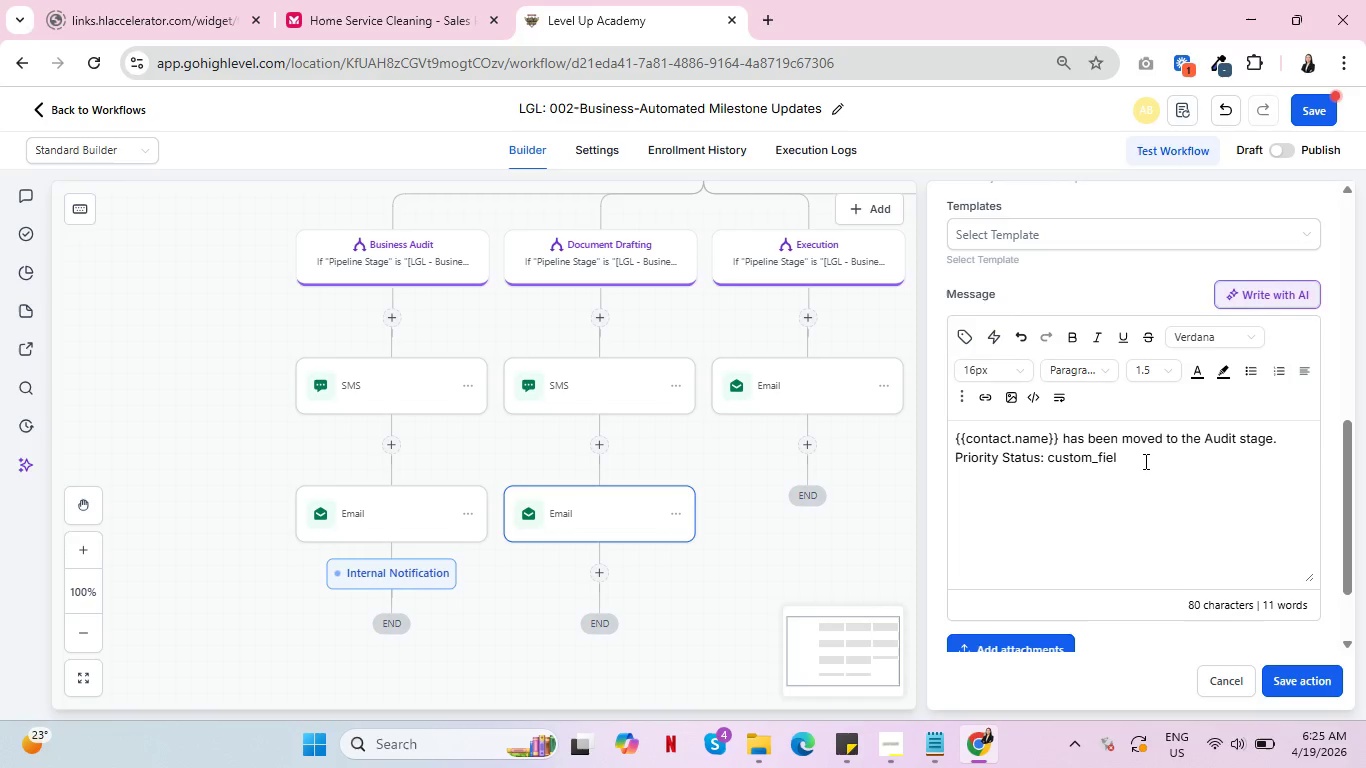 
key(Backspace)
 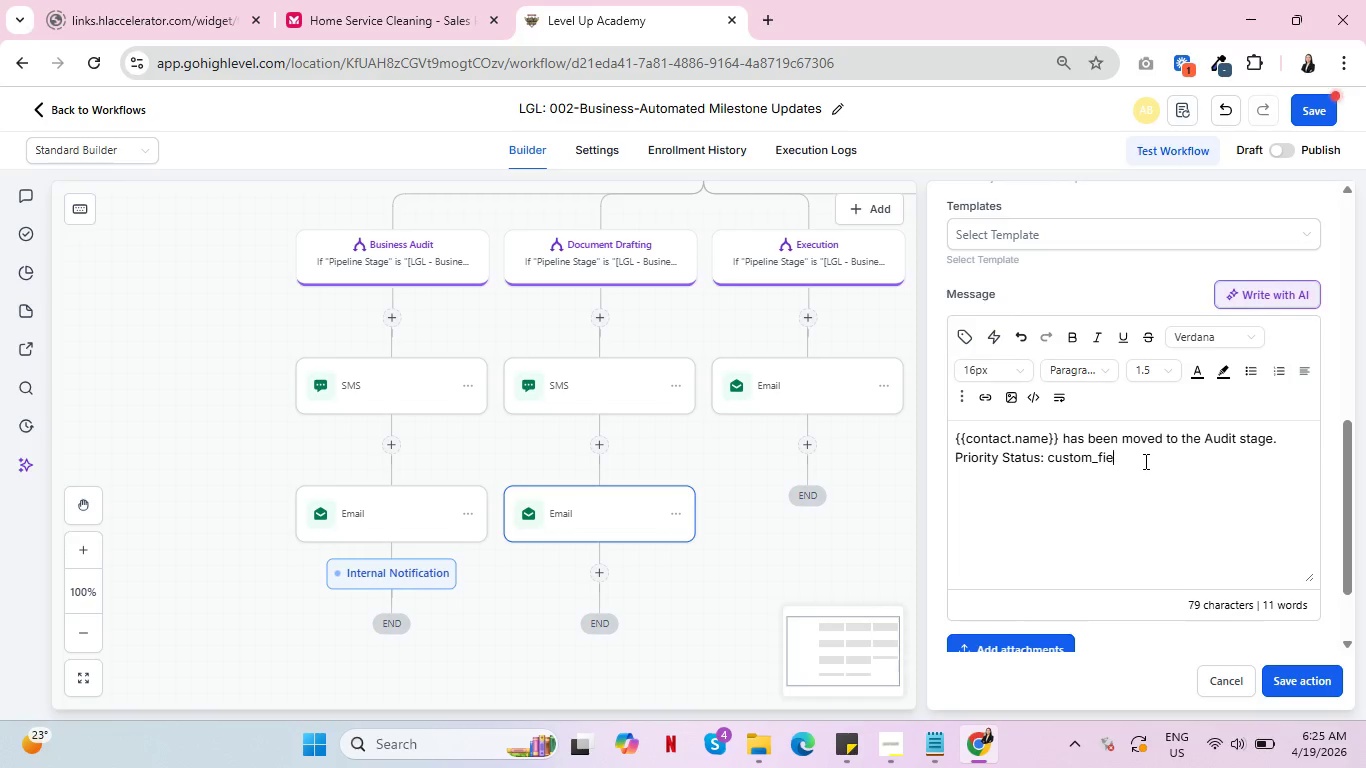 
key(Backspace)
 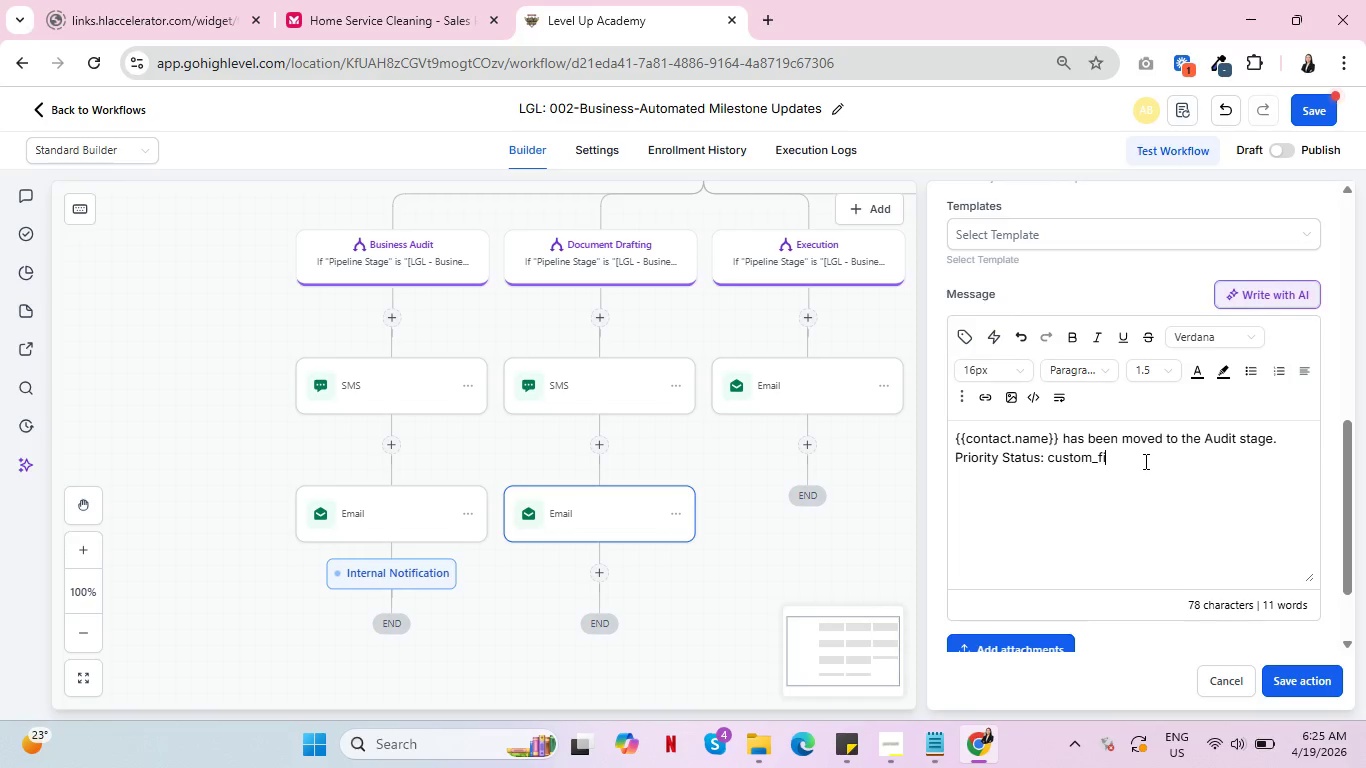 
key(Backspace)
 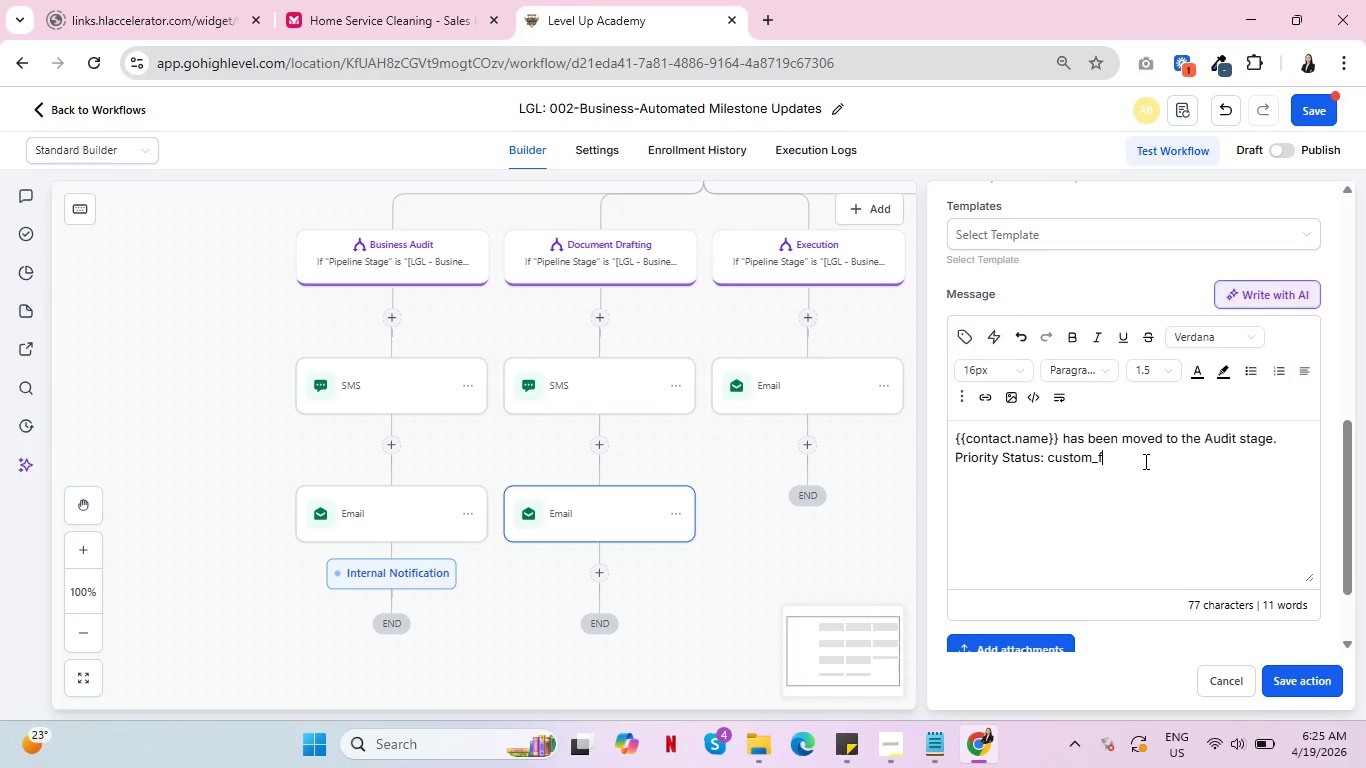 
key(Backspace)
 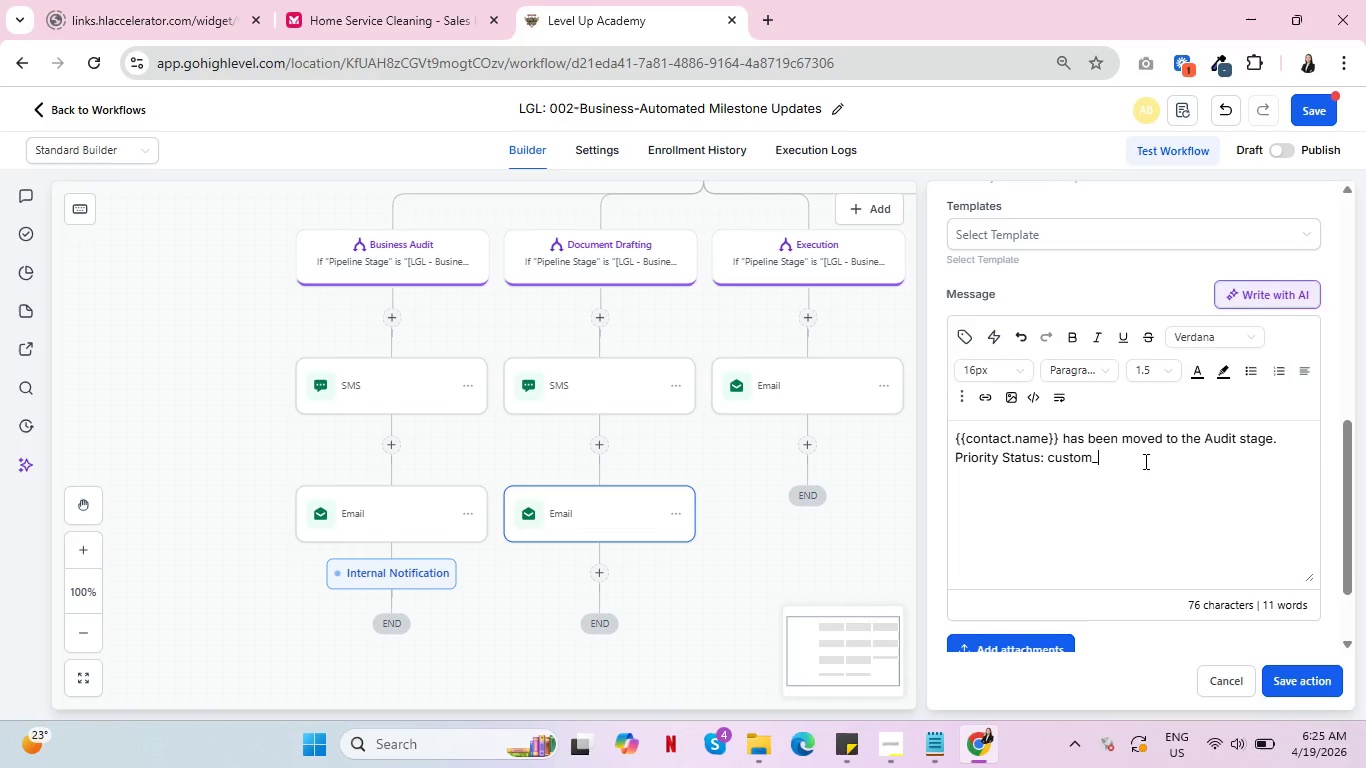 
key(Backspace)
 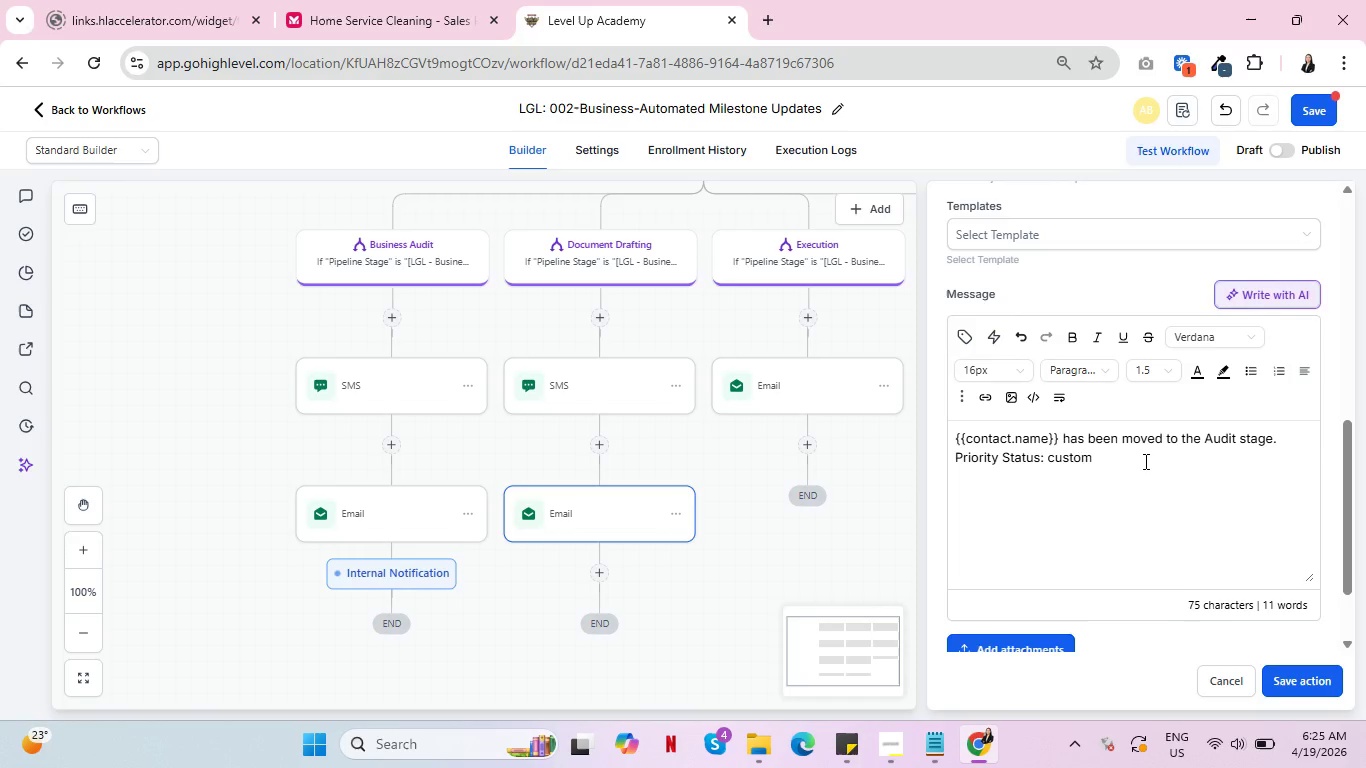 
key(Backspace)
 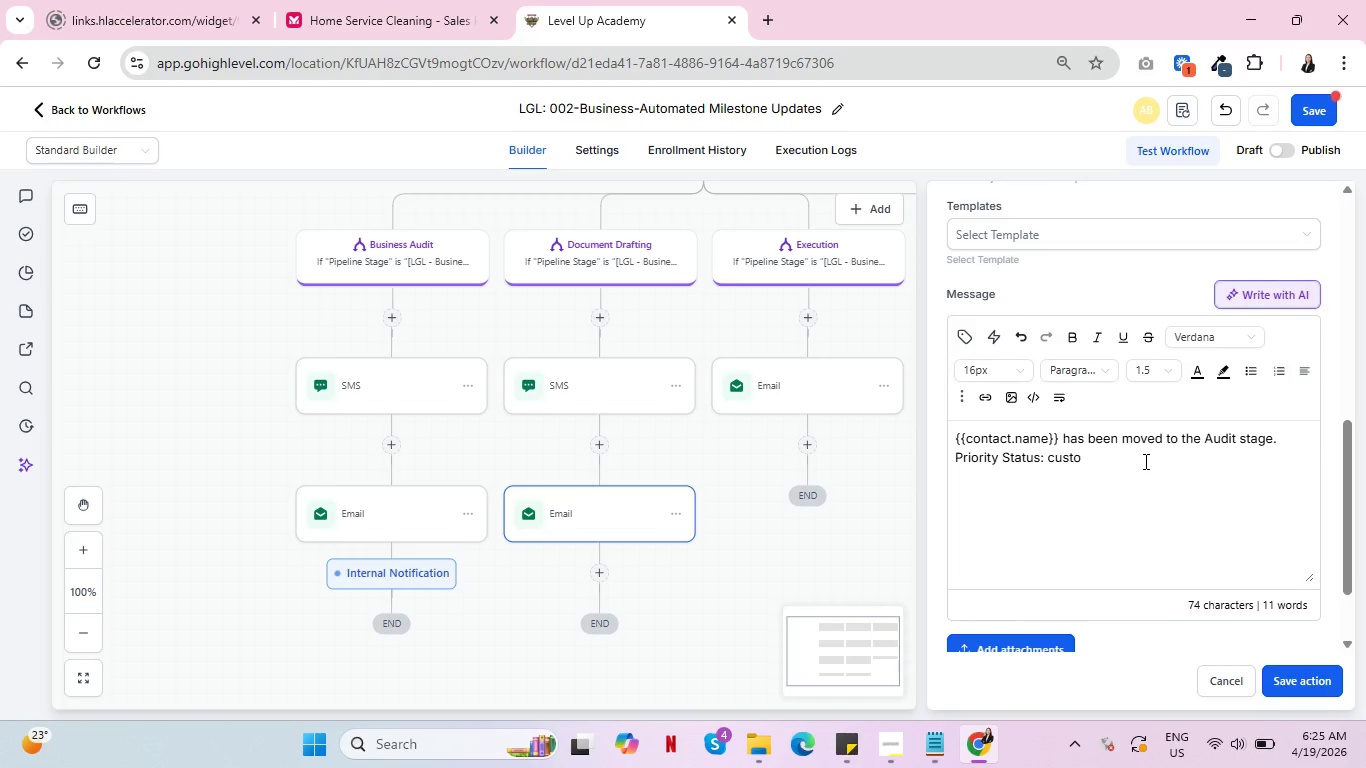 
key(Backspace)
 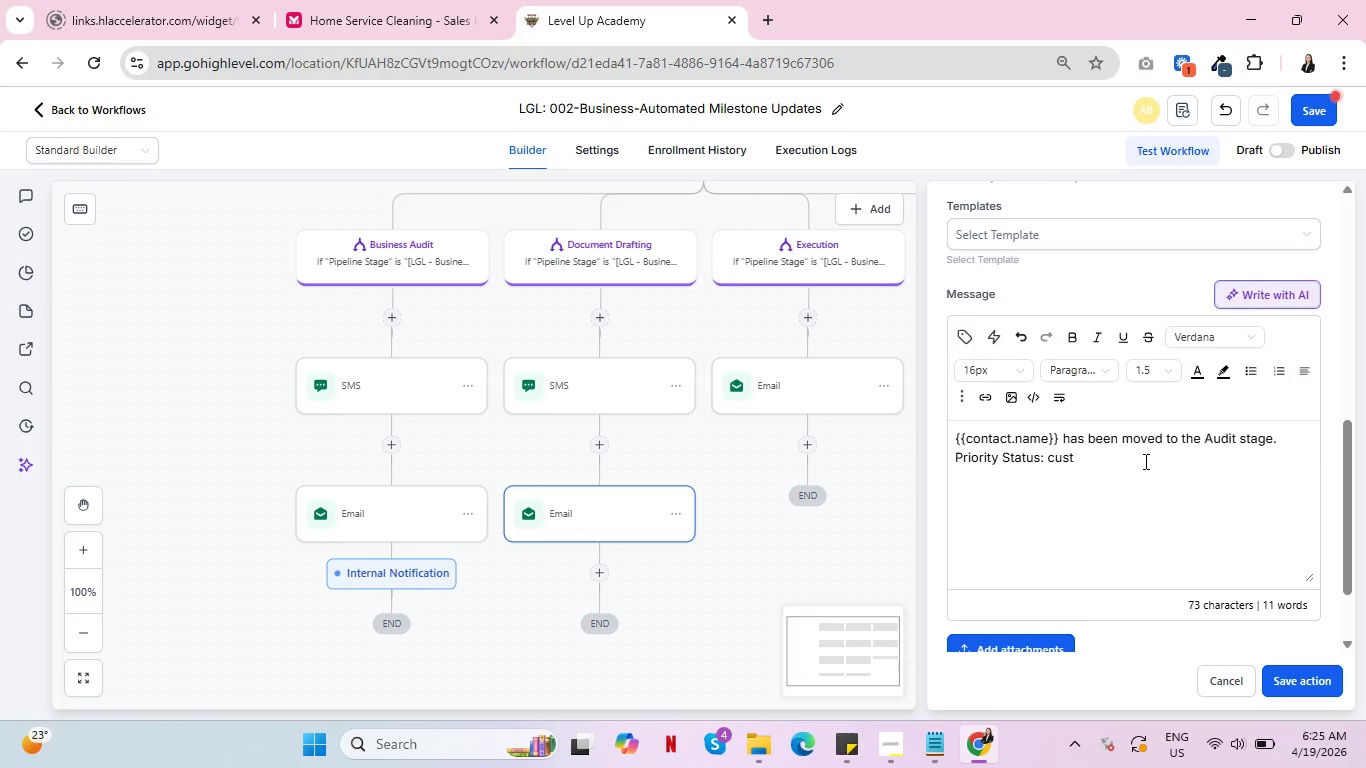 
key(Backspace)
 